 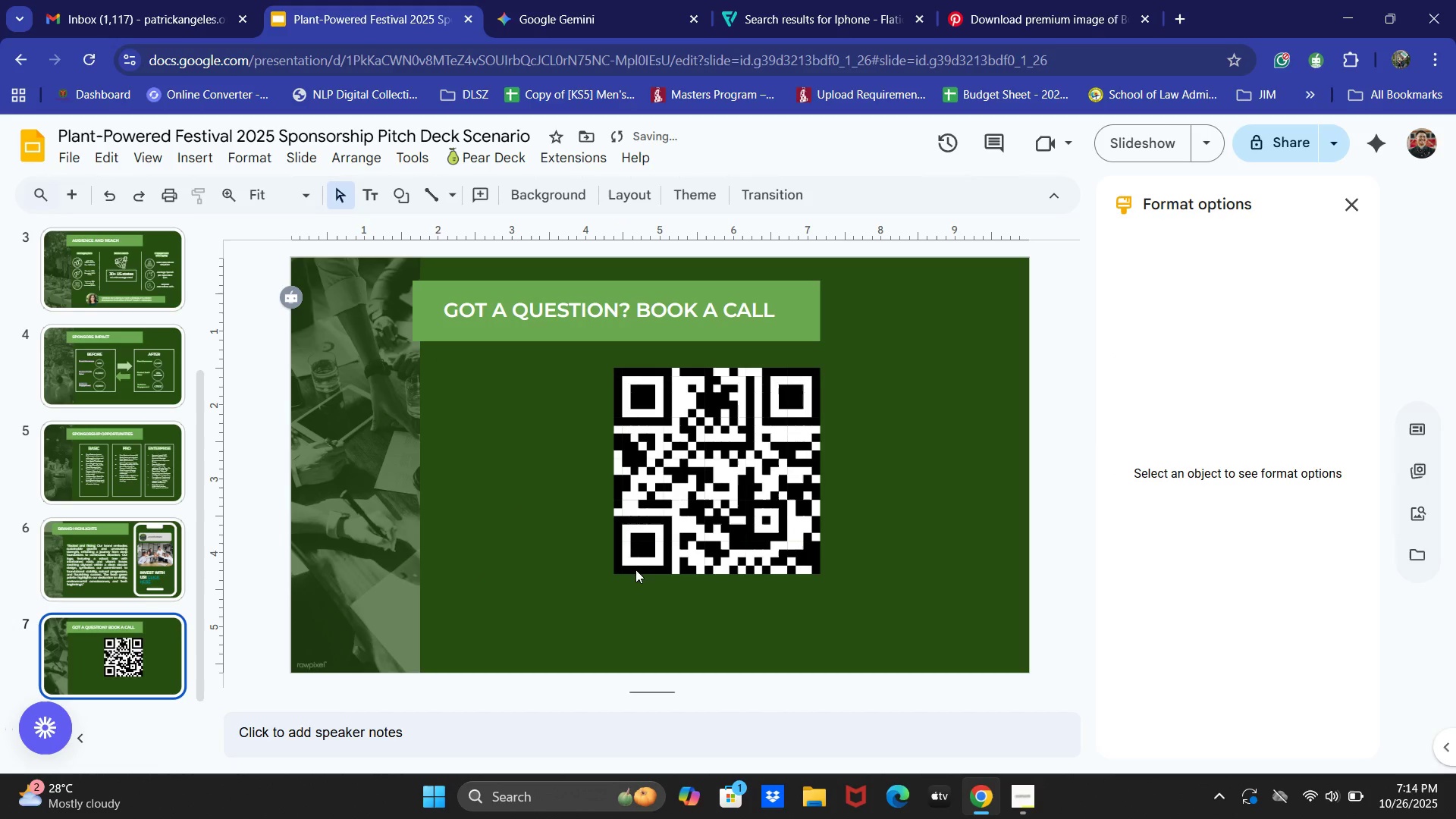 
left_click([695, 496])
 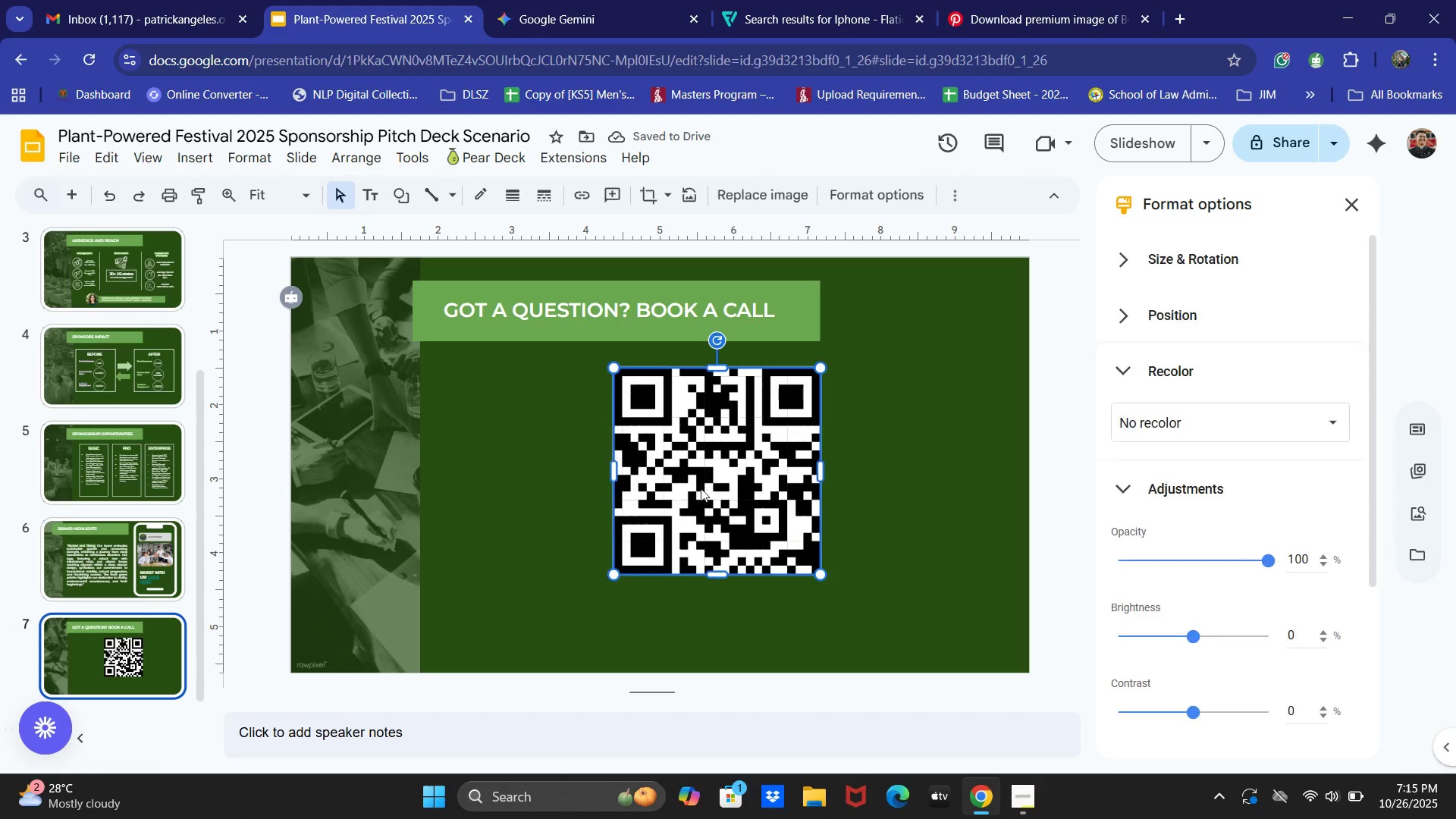 
left_click_drag(start_coordinate=[703, 488], to_coordinate=[519, 491])
 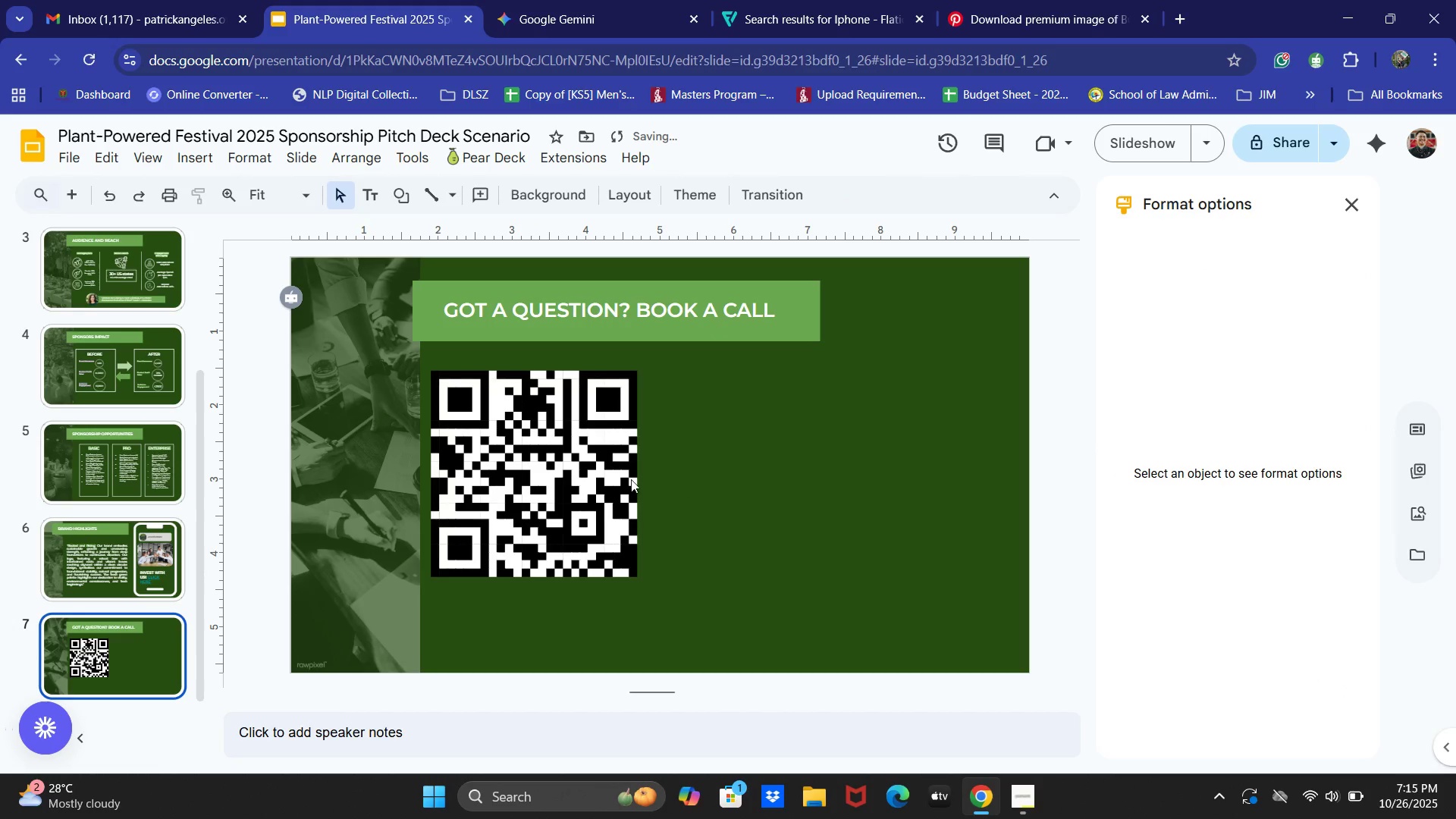 
left_click_drag(start_coordinate=[561, 473], to_coordinate=[587, 479])
 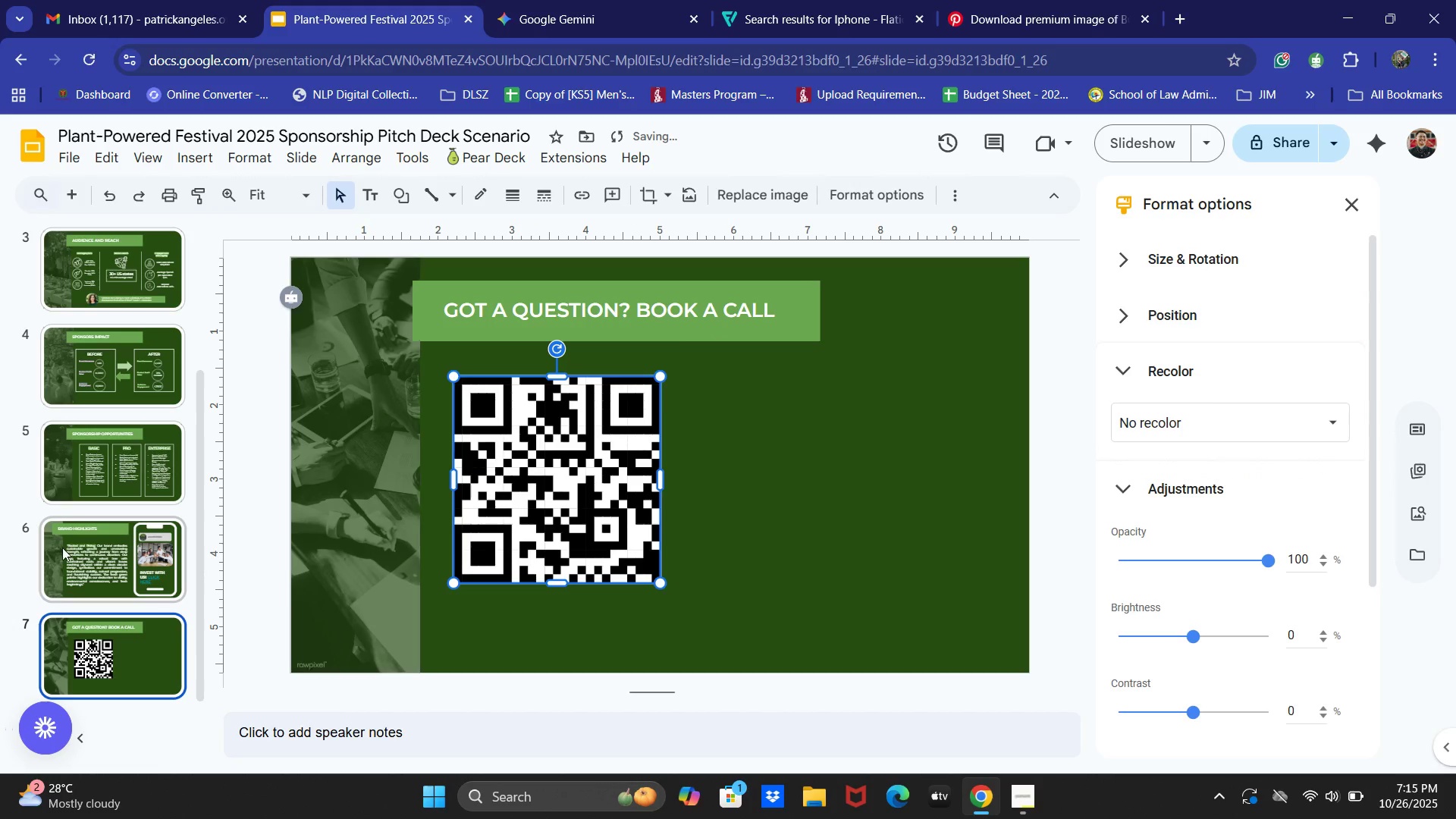 
left_click([62, 548])
 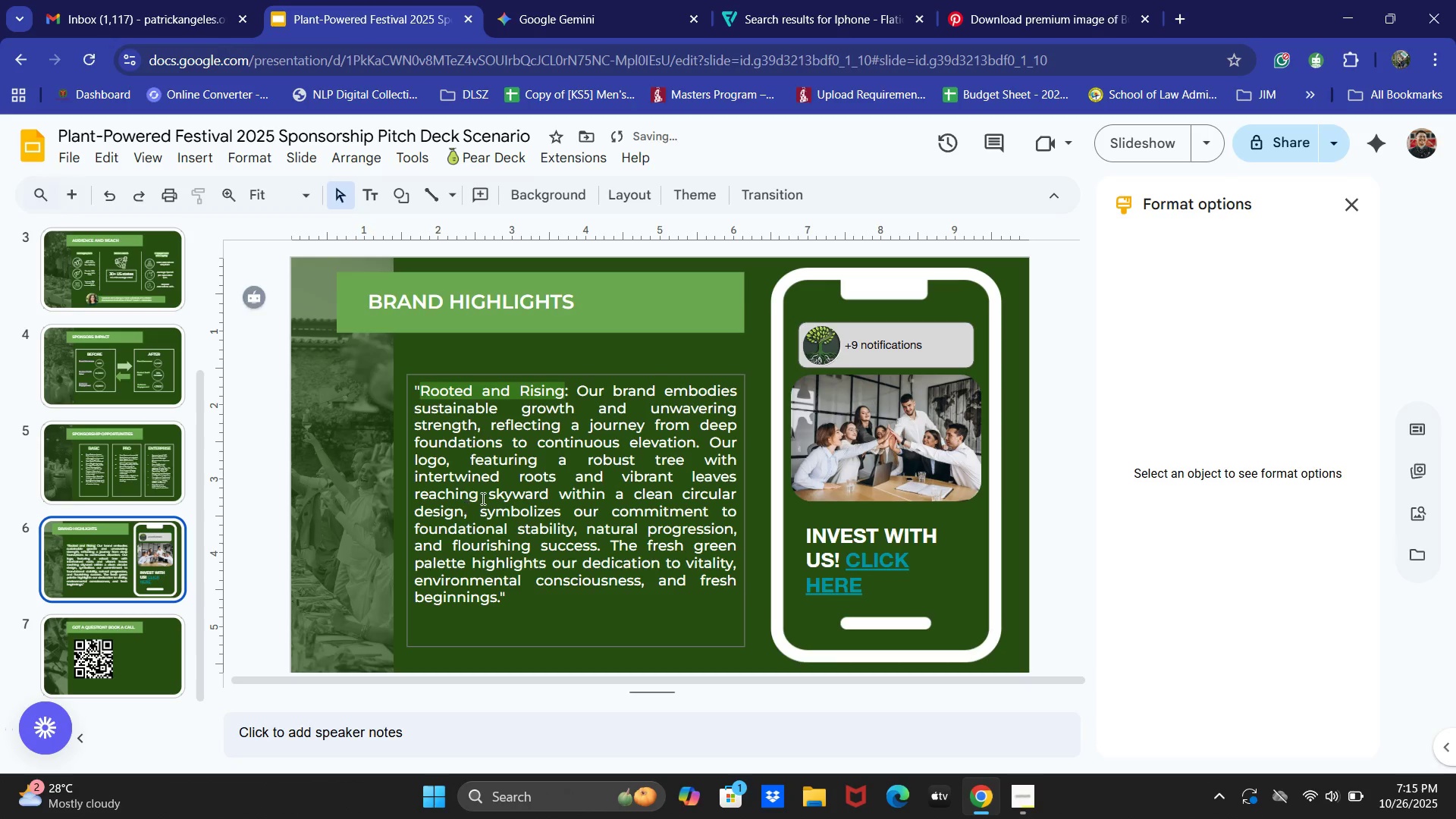 
left_click([519, 483])
 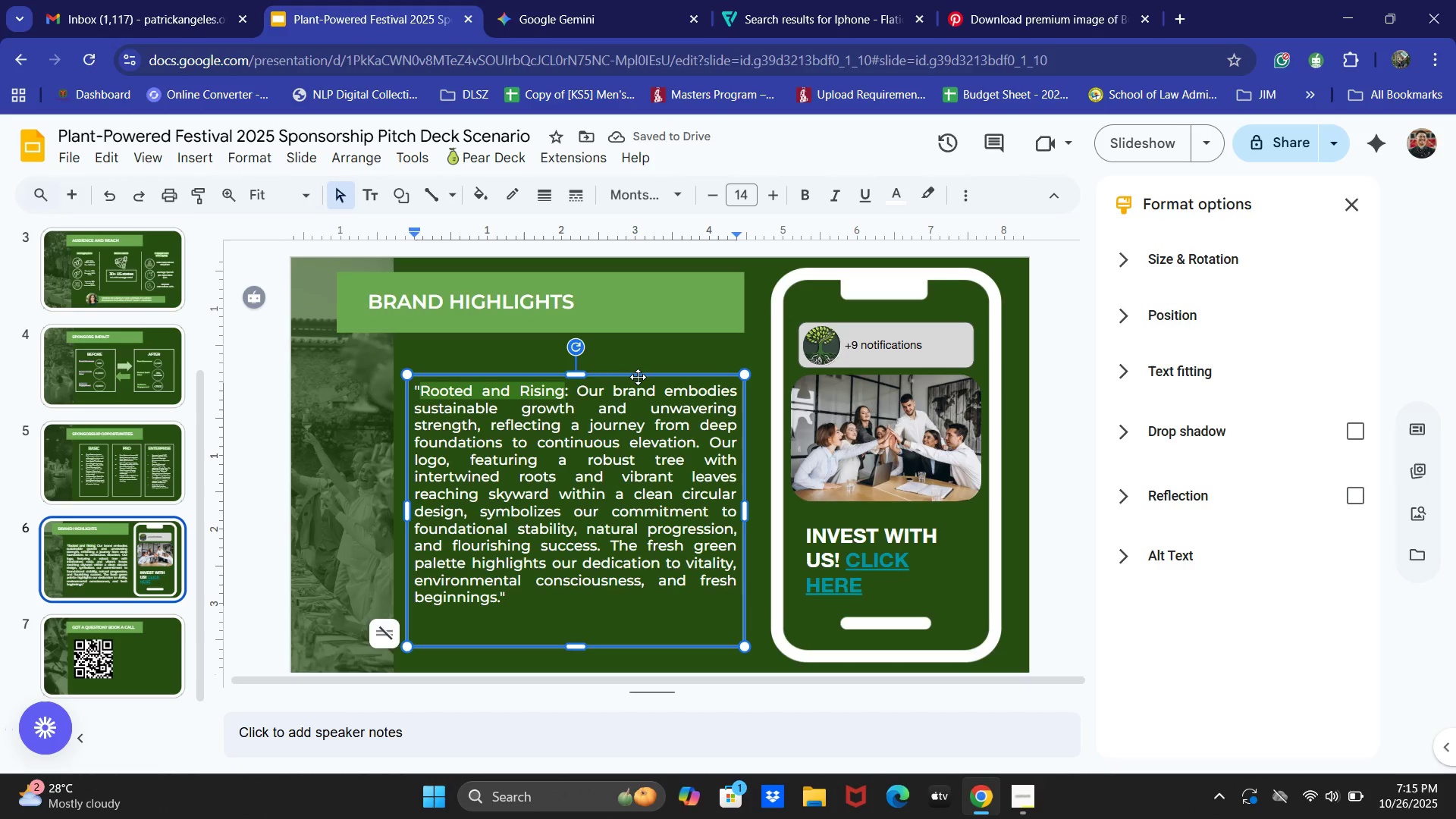 
left_click([638, 377])
 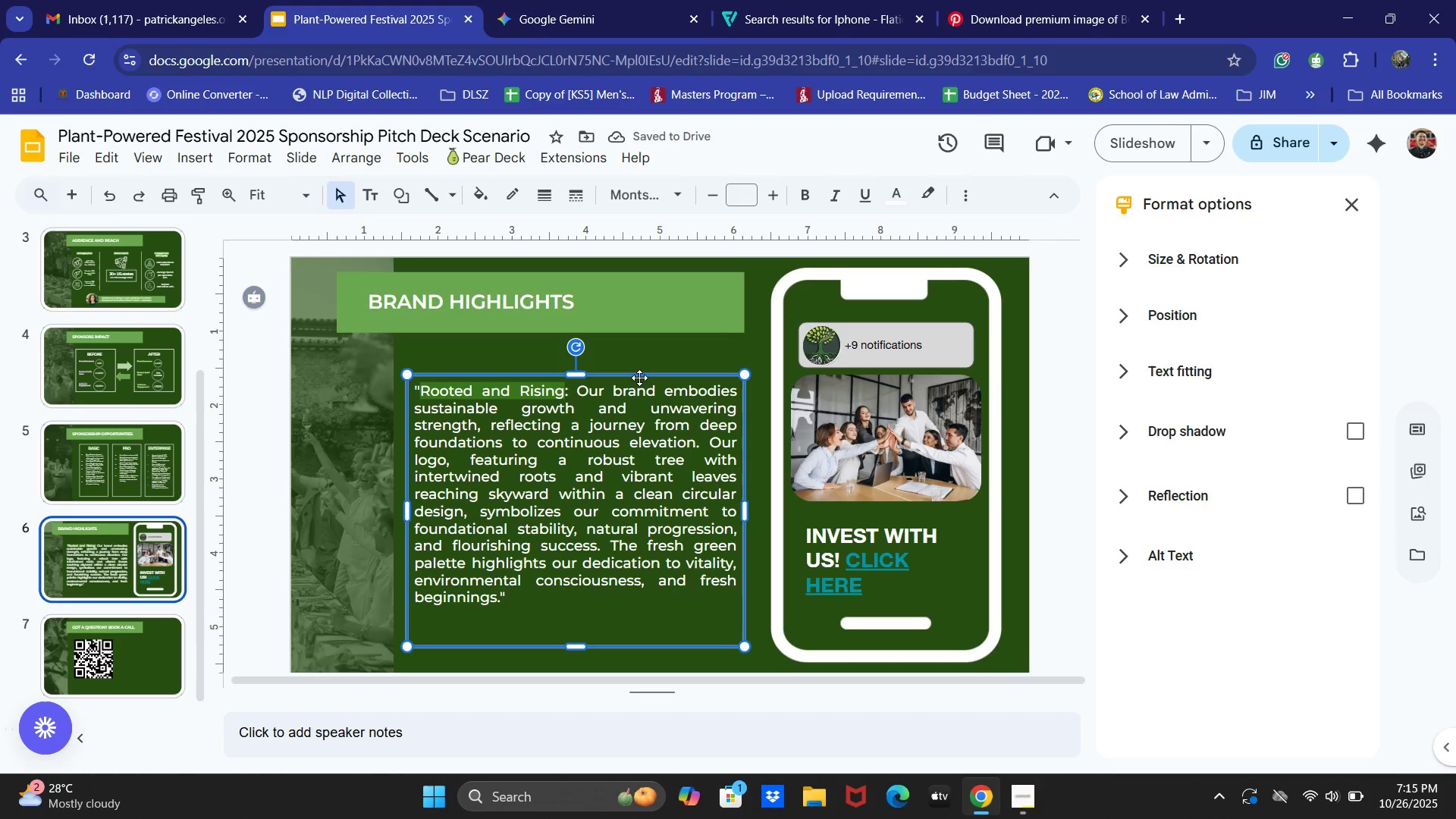 
key(Control+C)
 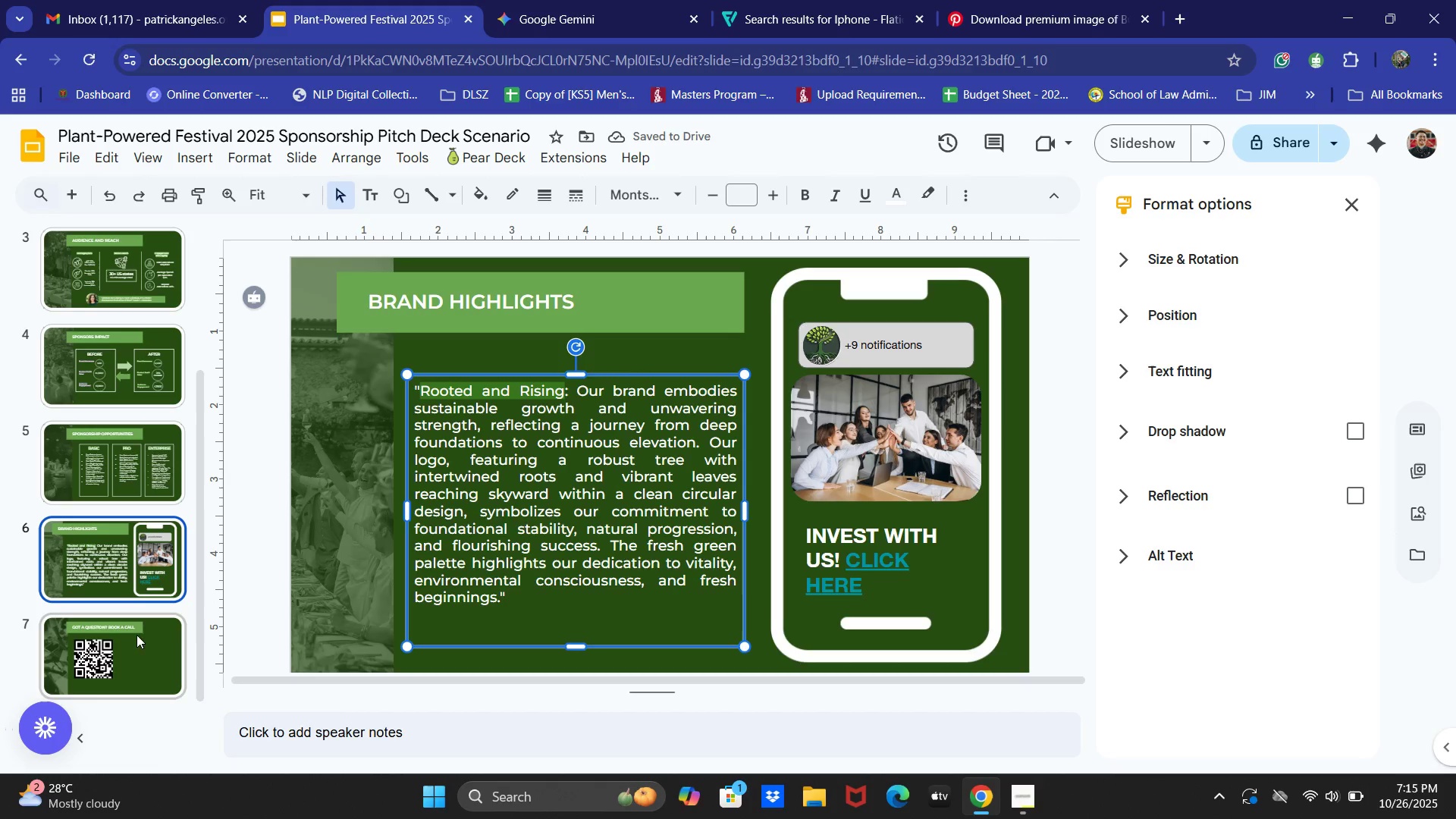 
left_click([132, 643])
 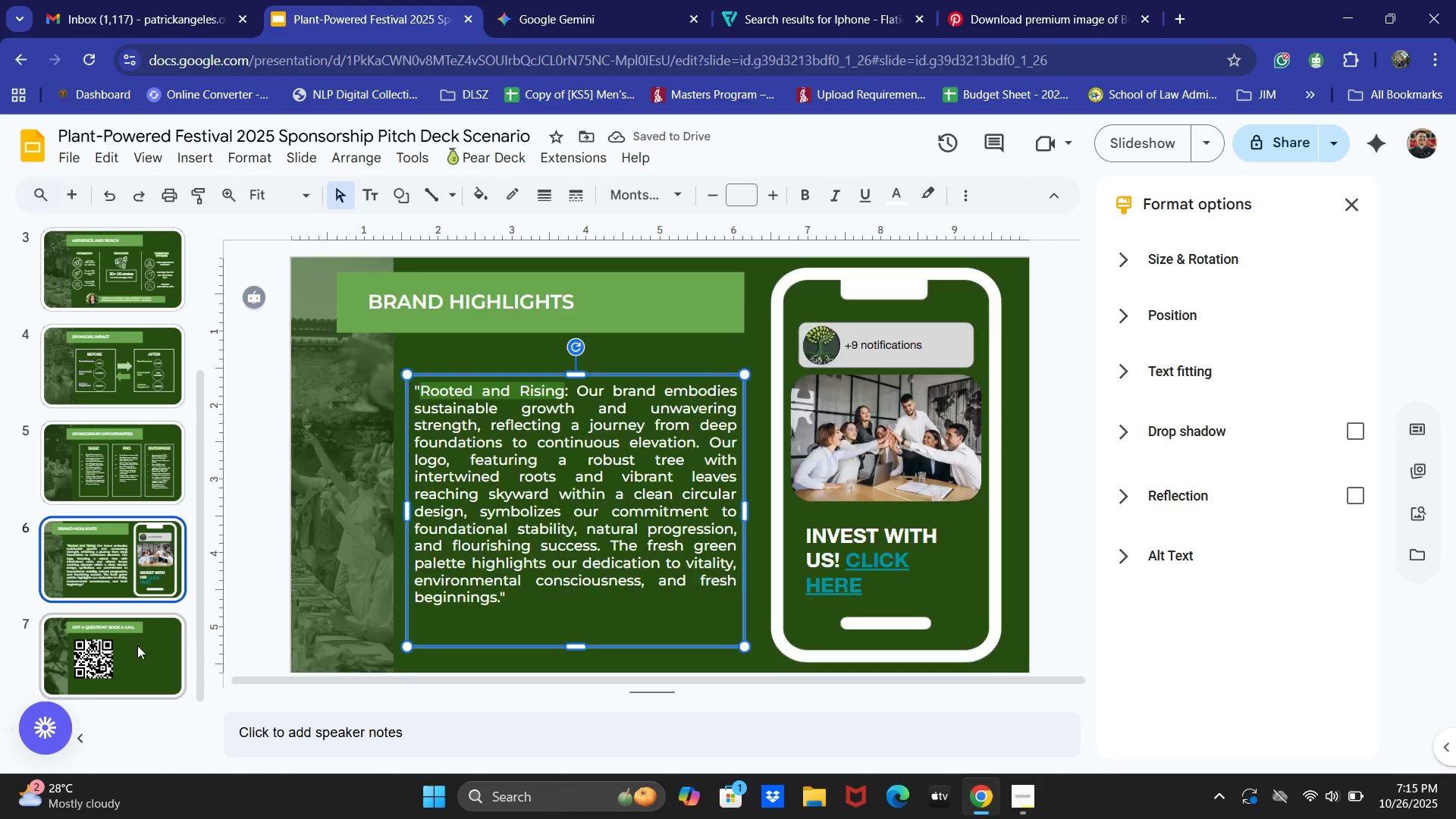 
key(Control+V)
 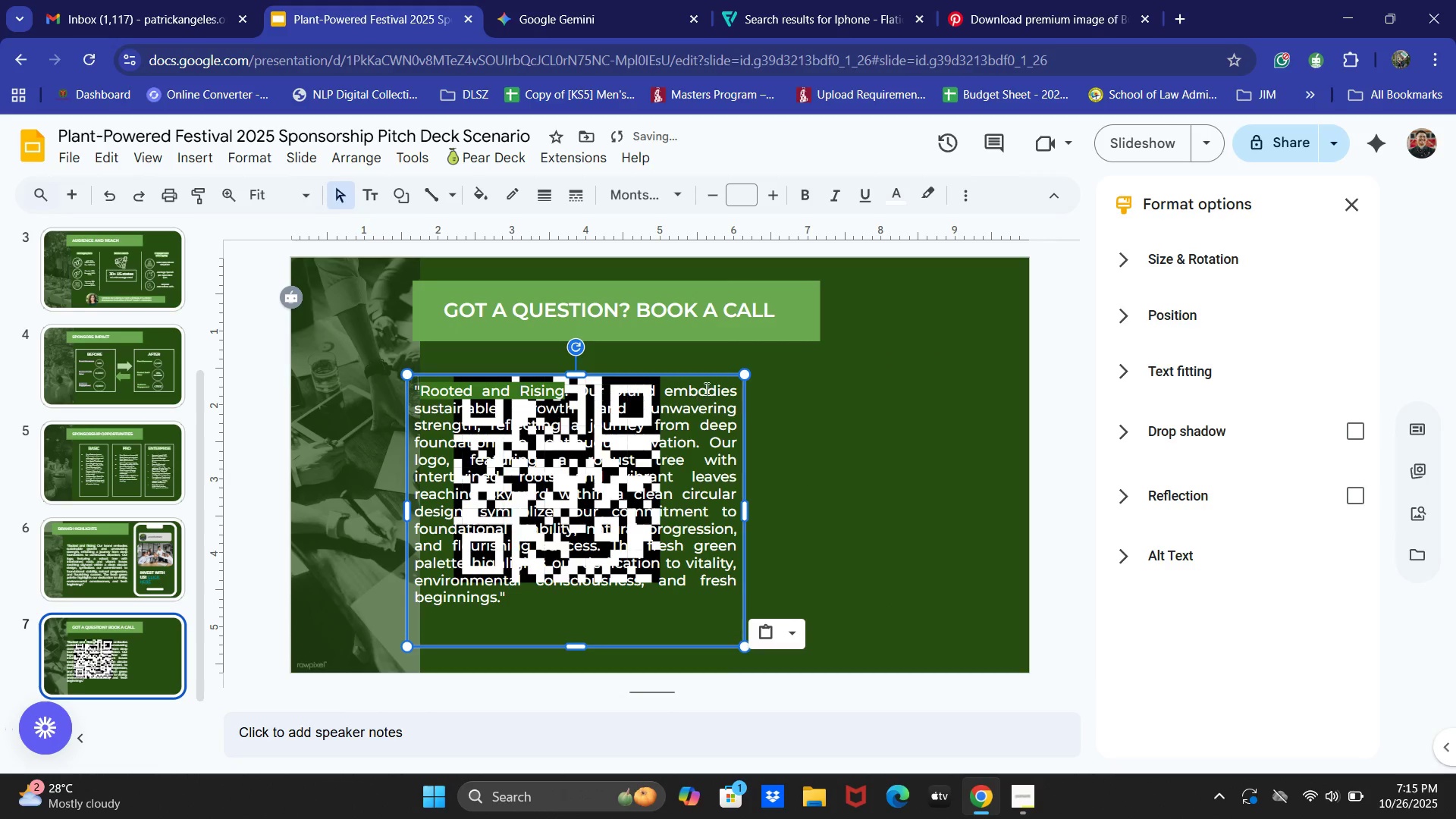 
left_click_drag(start_coordinate=[712, 381], to_coordinate=[968, 375])
 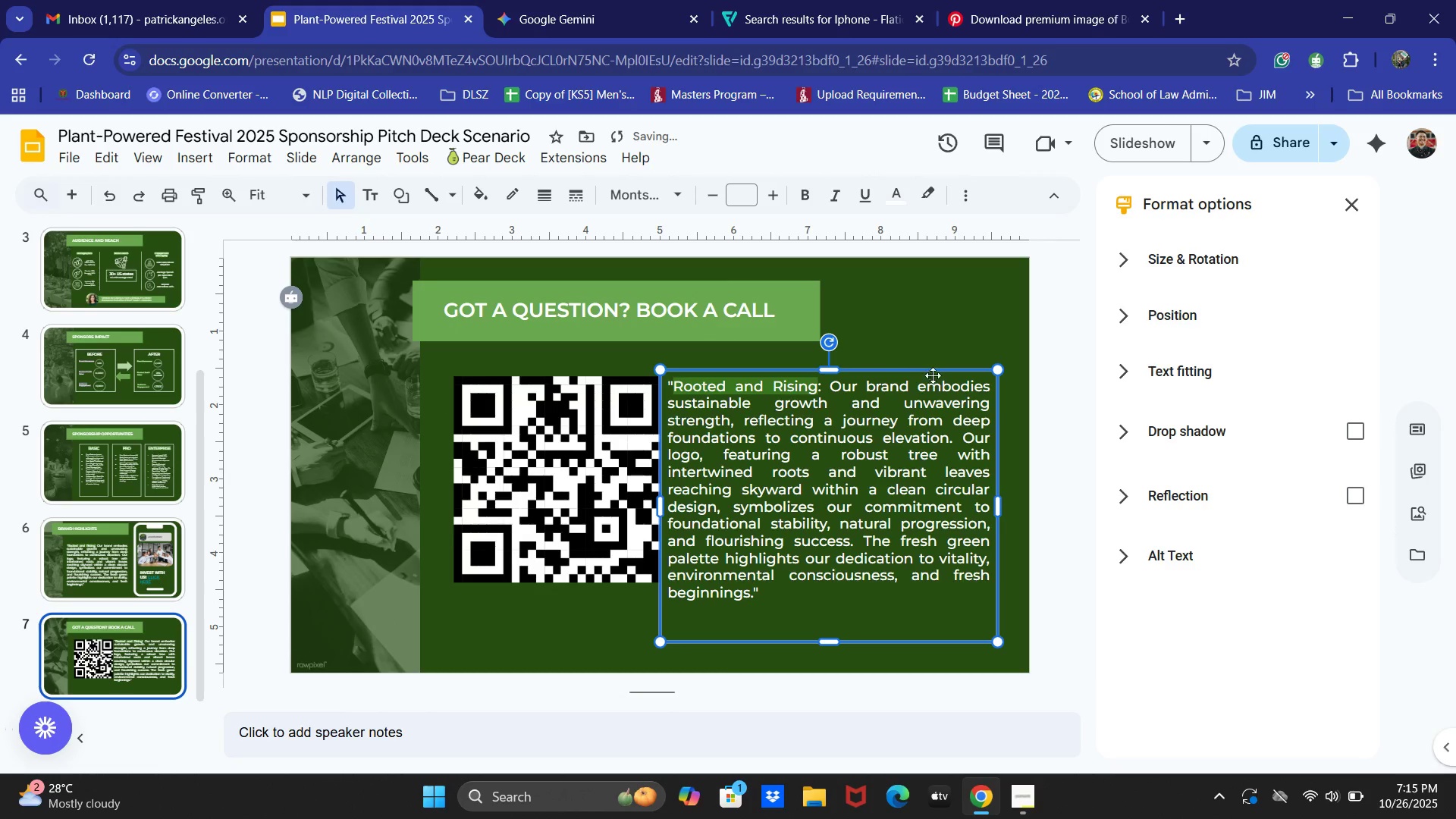 
left_click_drag(start_coordinate=[934, 375], to_coordinate=[946, 375])
 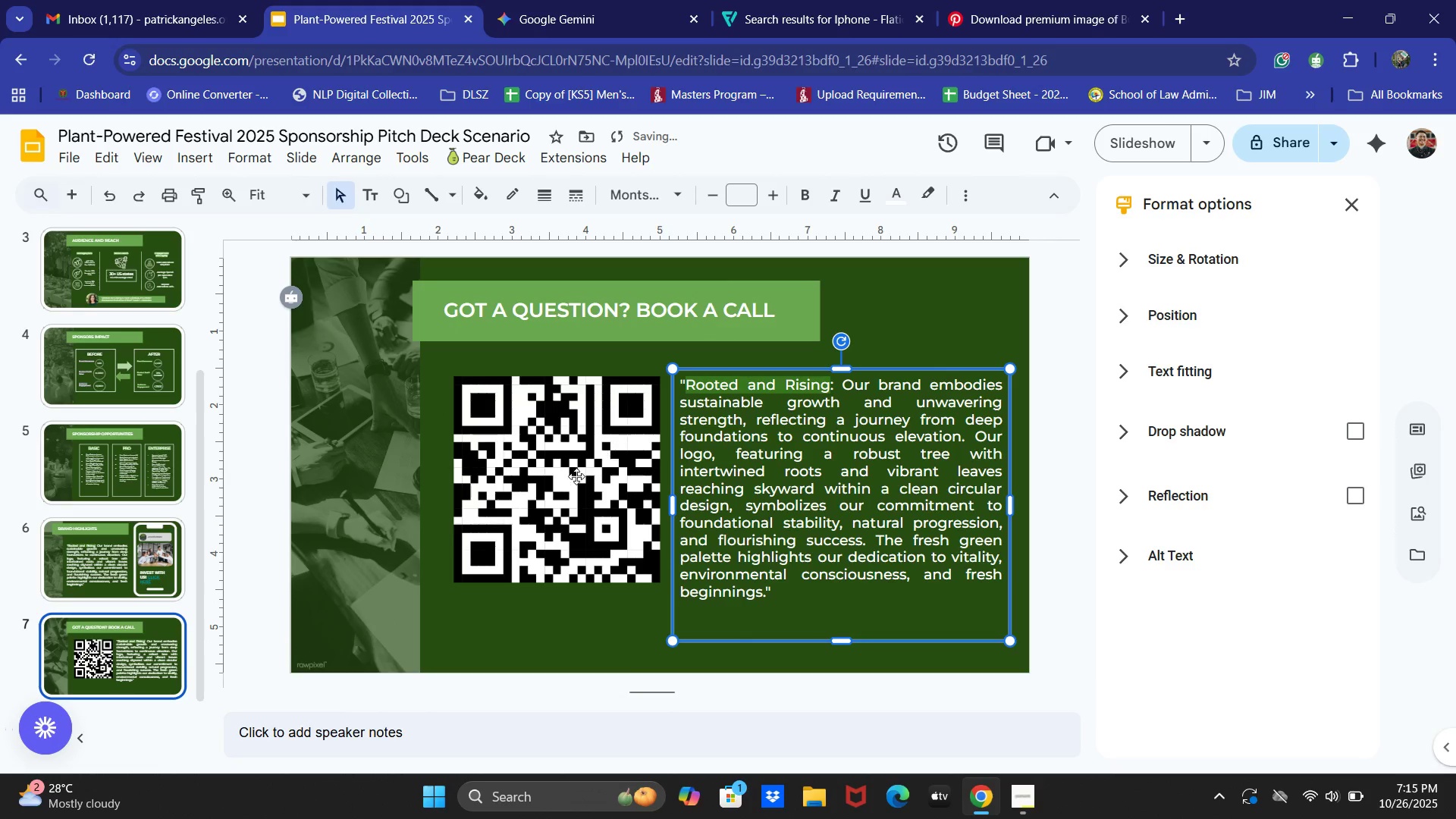 
left_click([563, 485])
 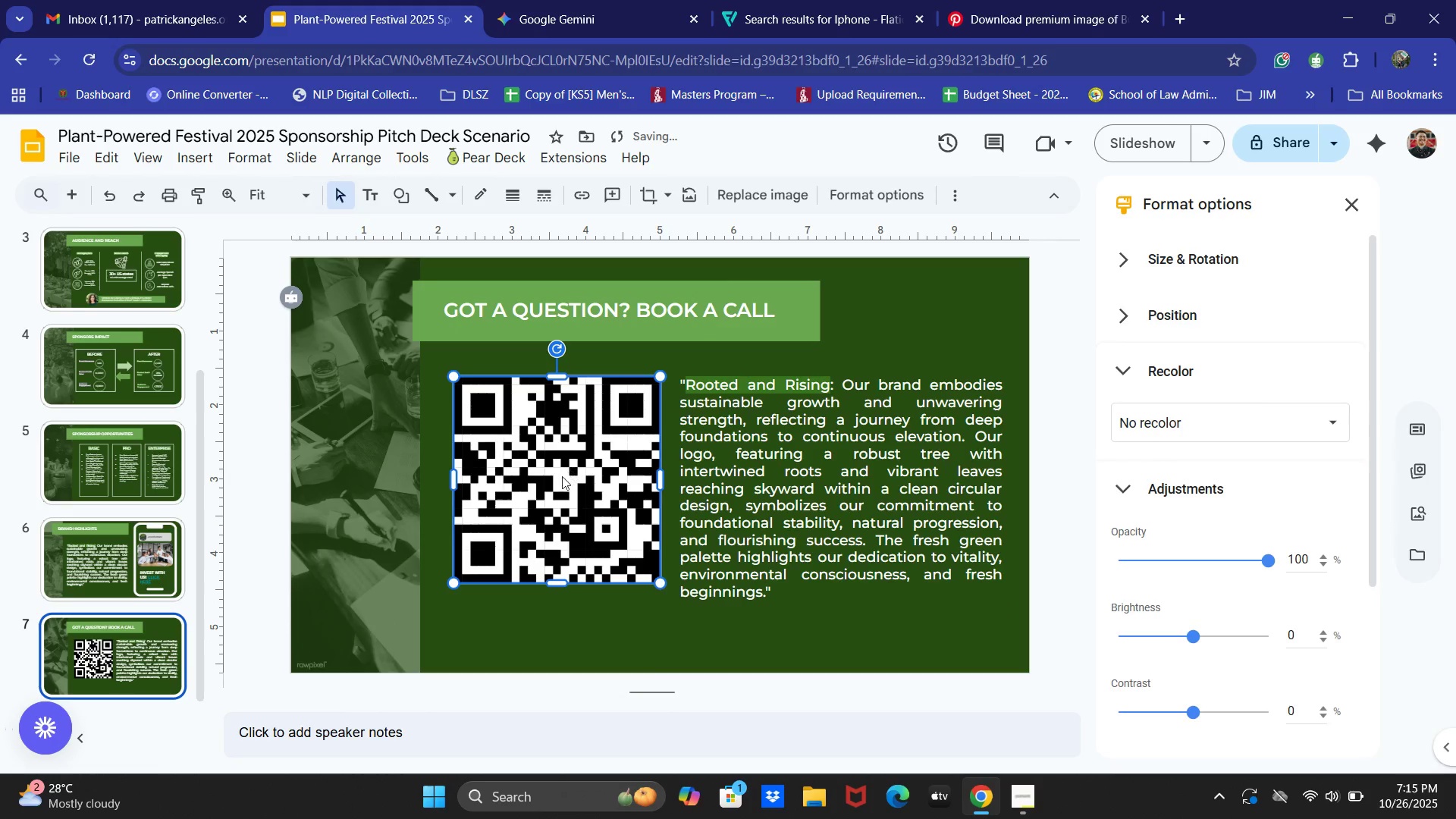 
left_click_drag(start_coordinate=[563, 476], to_coordinate=[544, 477])
 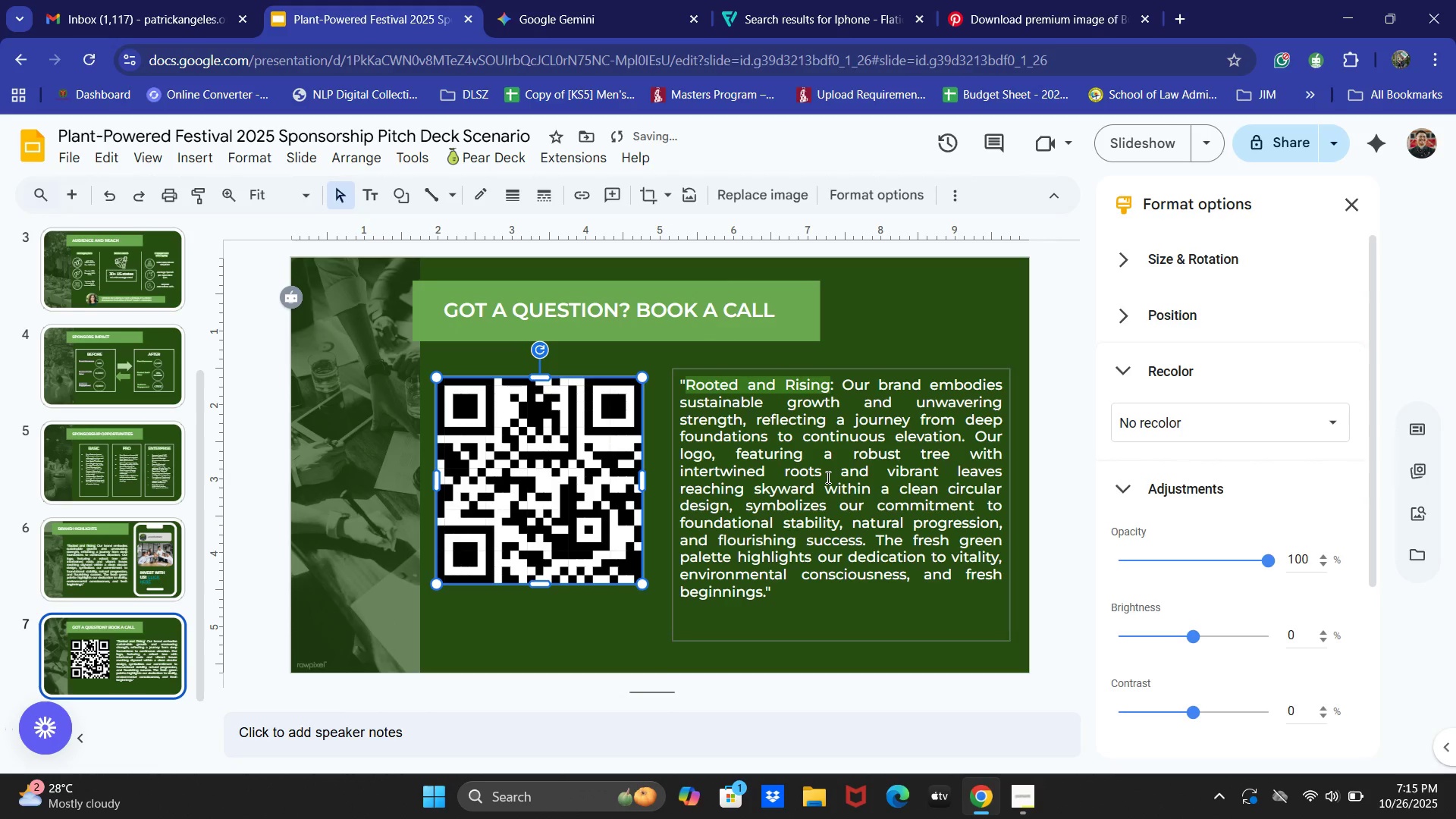 
double_click([825, 477])
 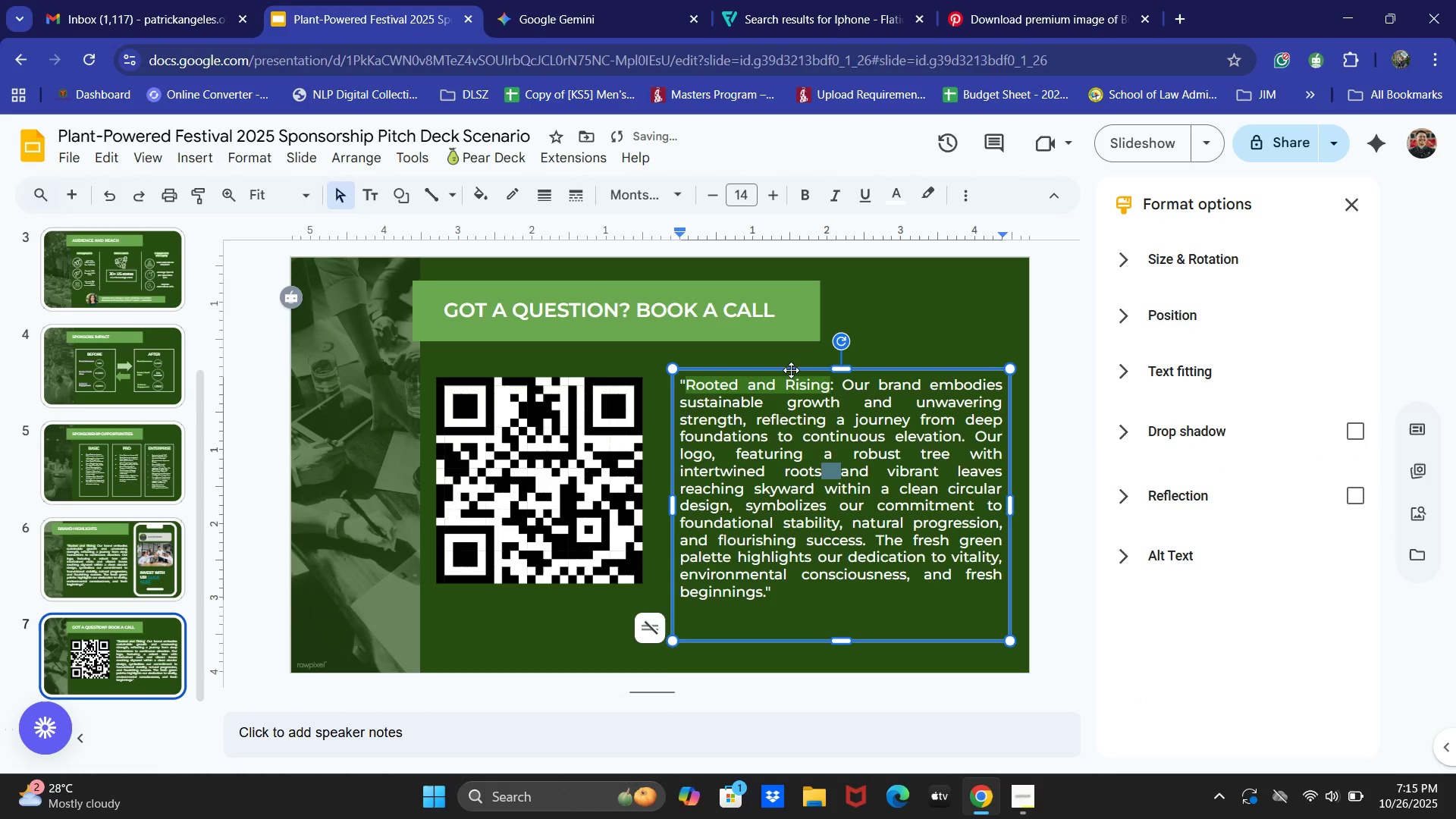 
left_click_drag(start_coordinate=[790, 370], to_coordinate=[773, 374])
 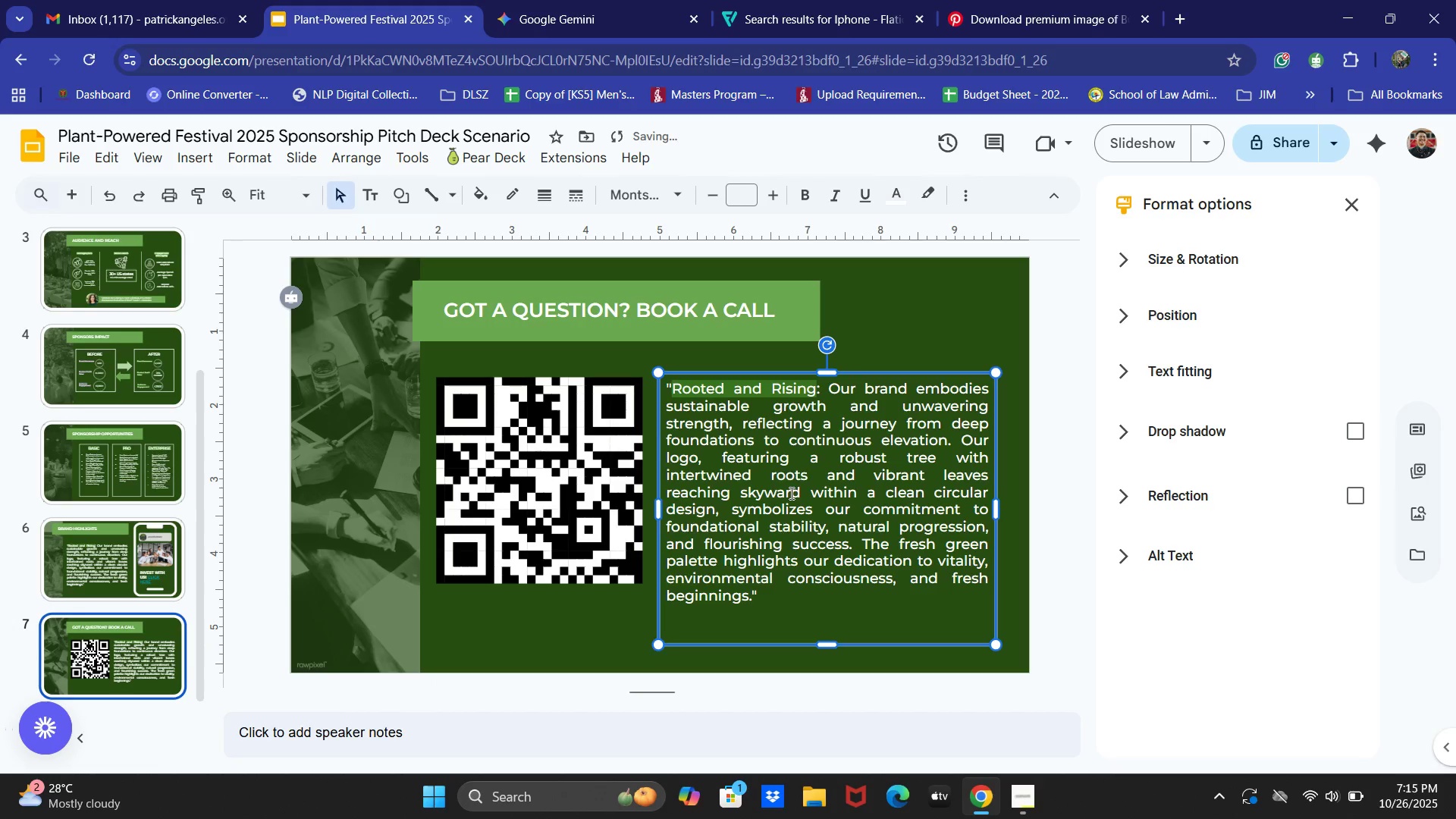 
double_click([790, 493])
 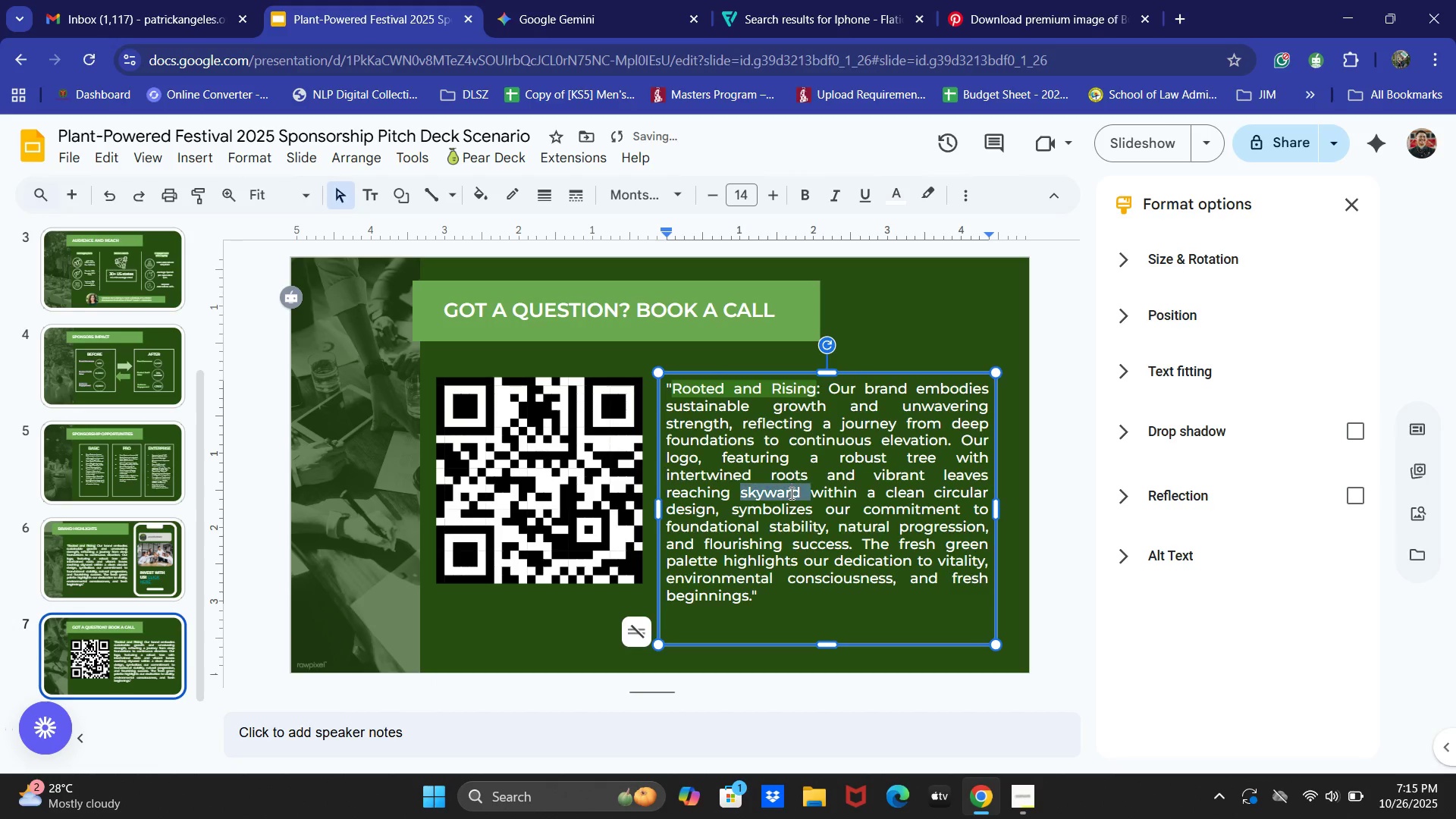 
key(Control+ControlLeft)
 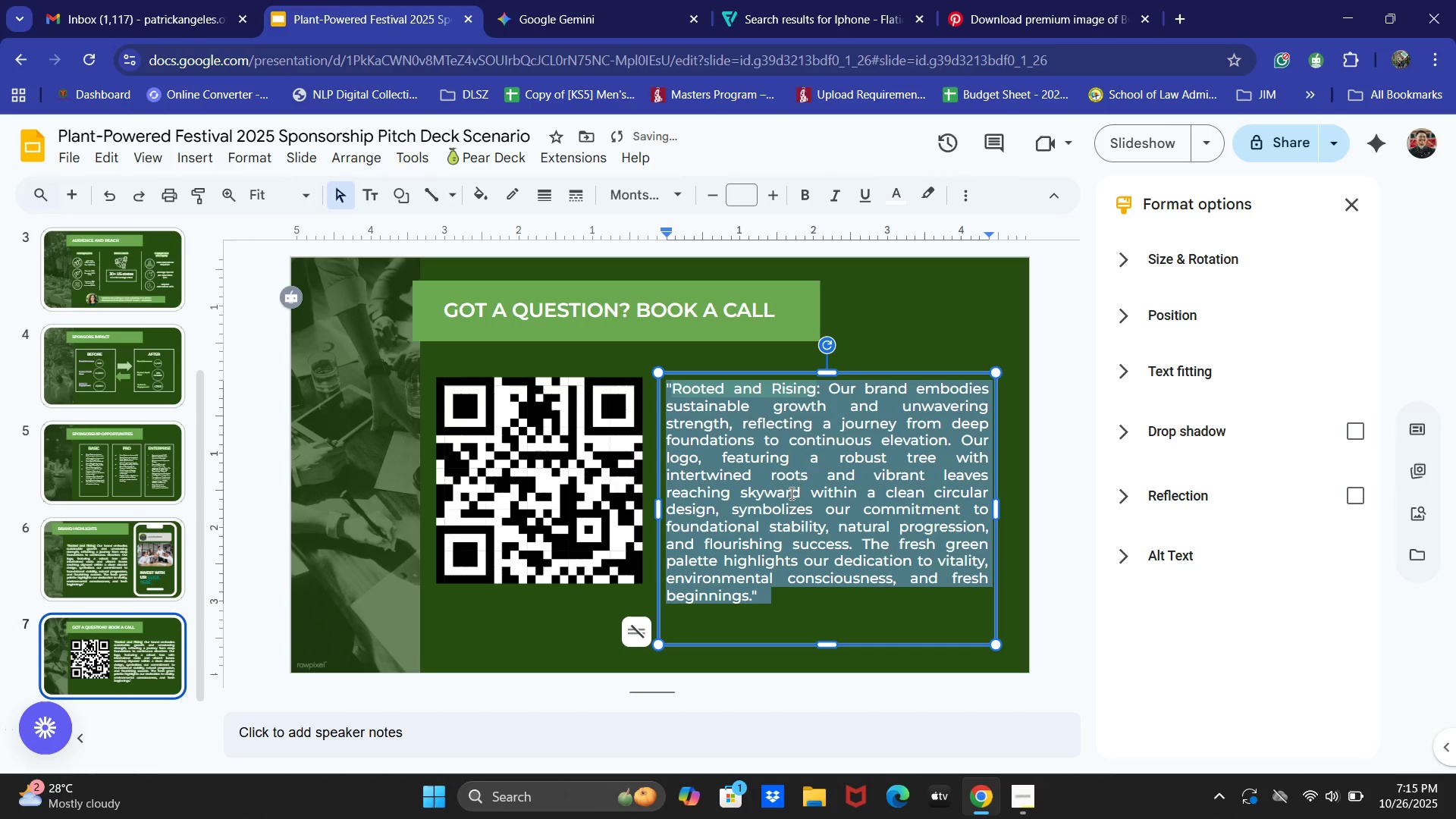 
key(Control+A)
 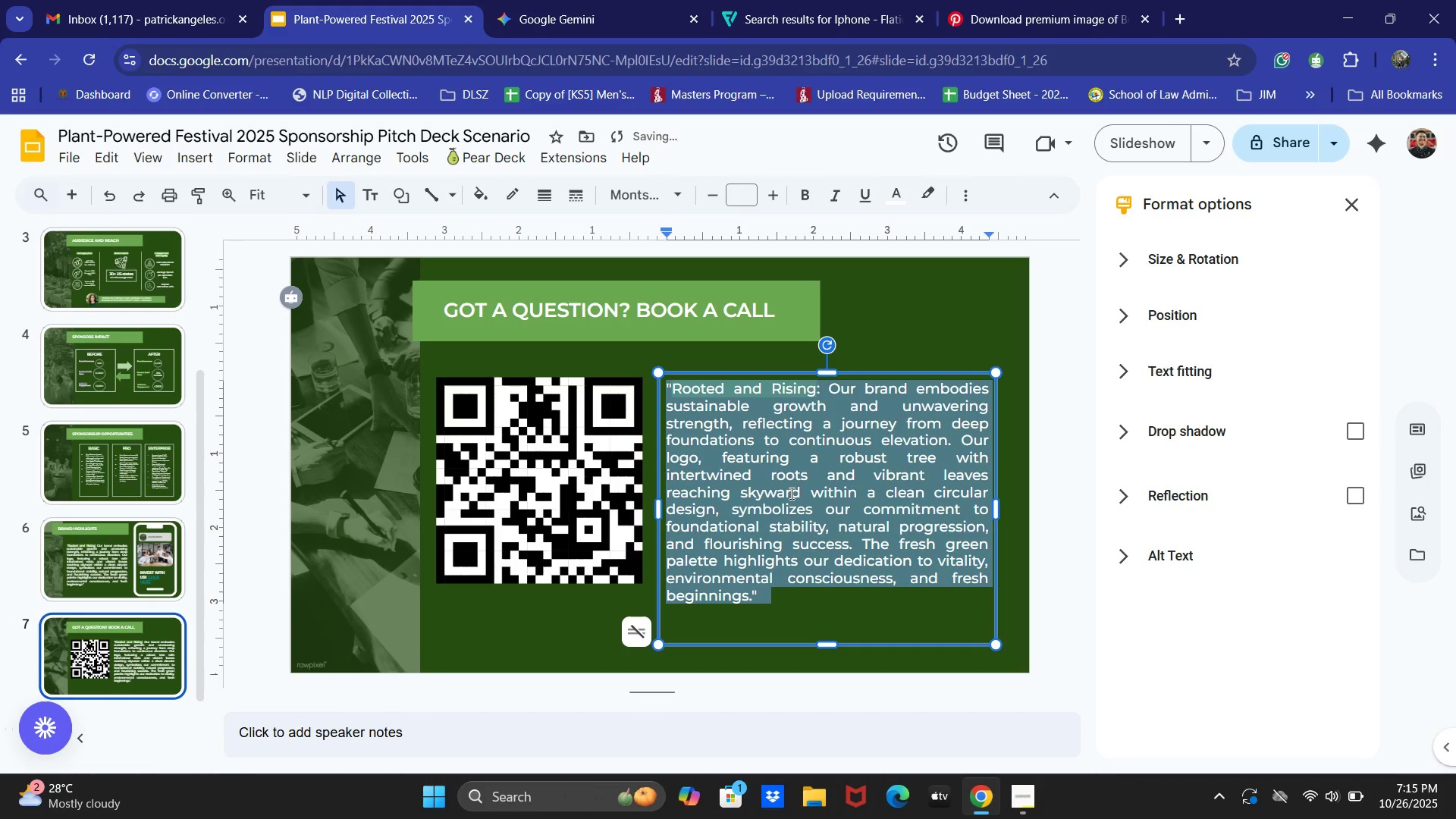 
type(SCAN THE QR CODE TO BOOK AN APPOINTMENT)
 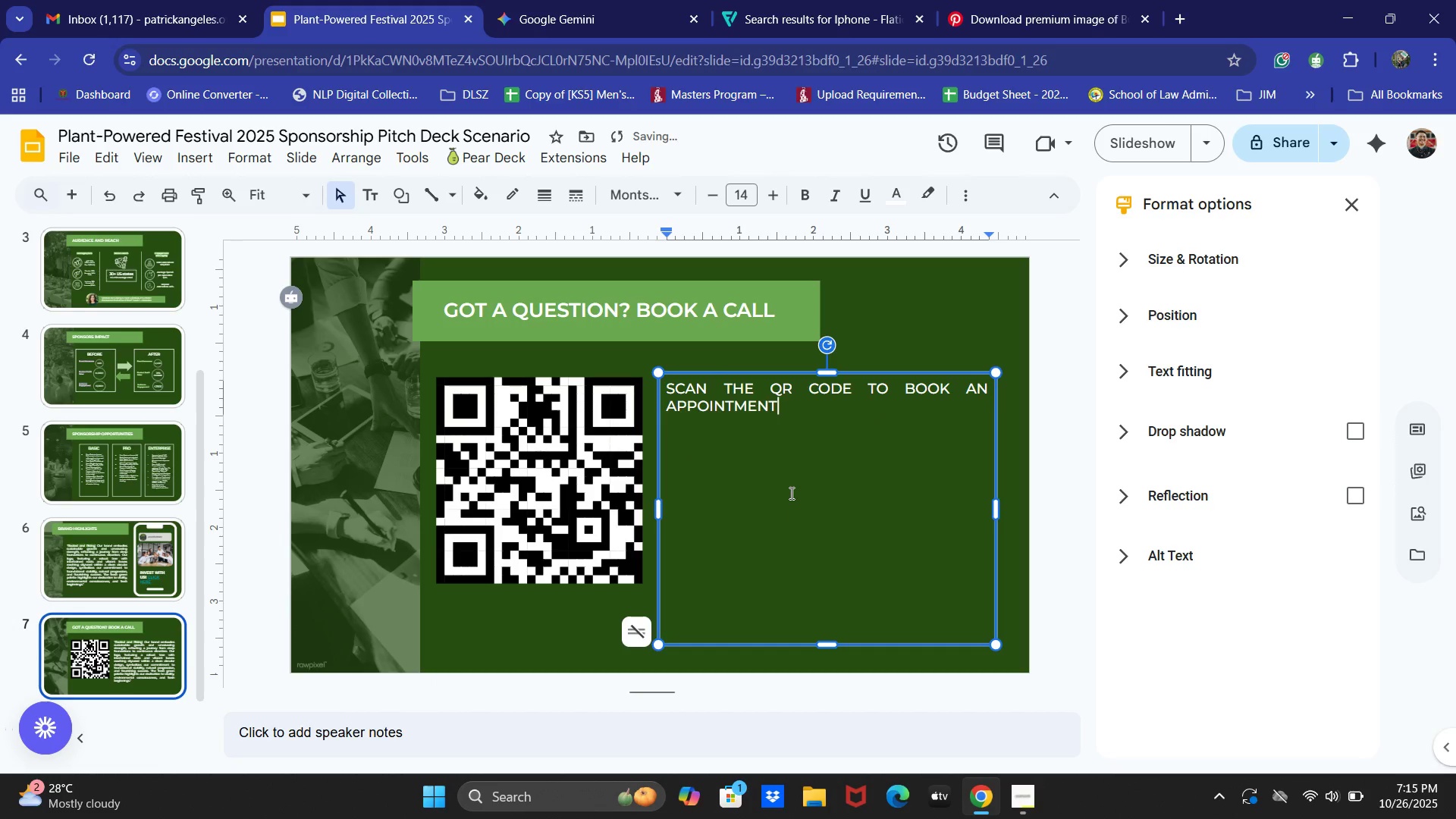 
key(Control+ControlLeft)
 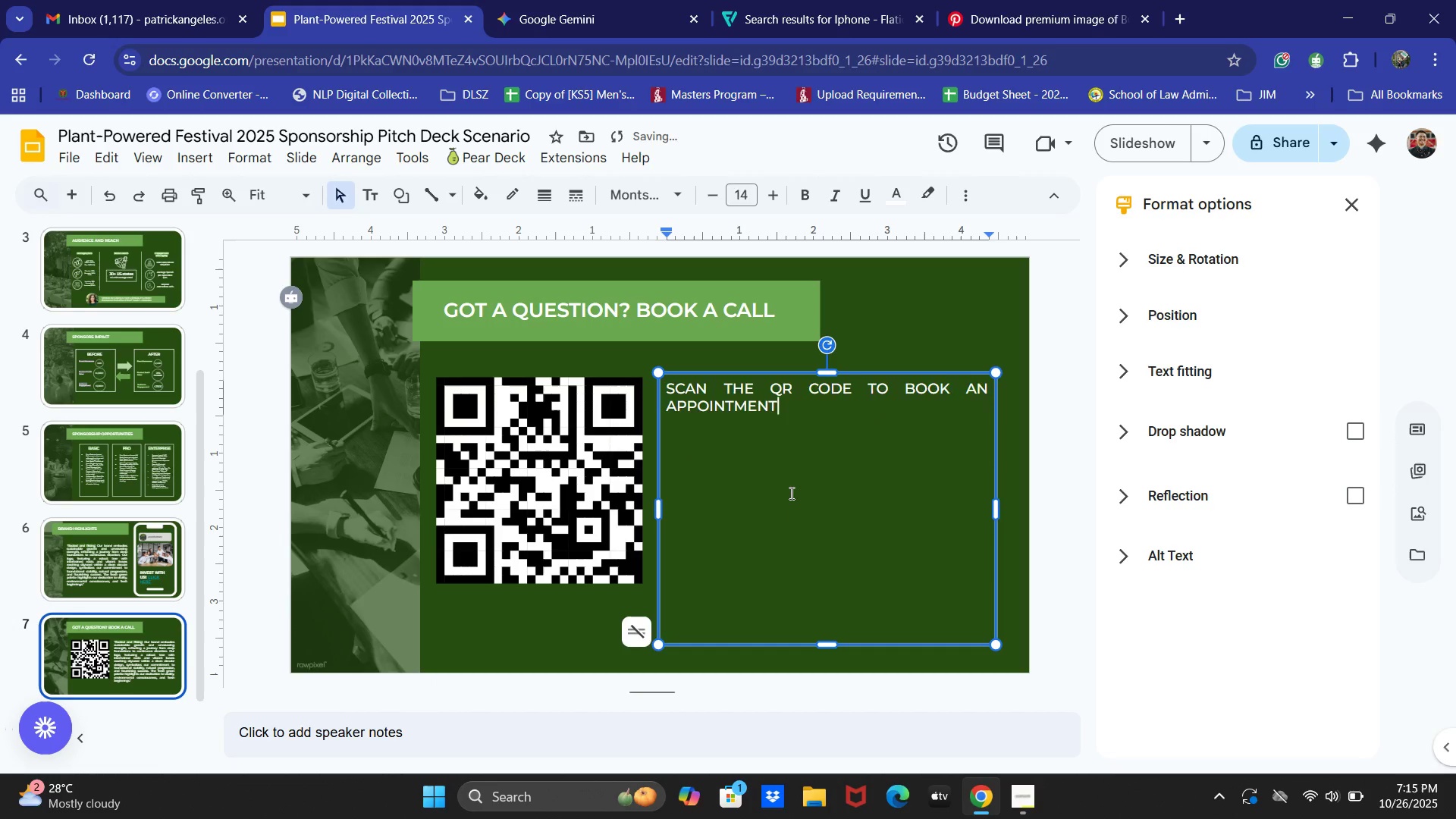 
key(Control+A)
 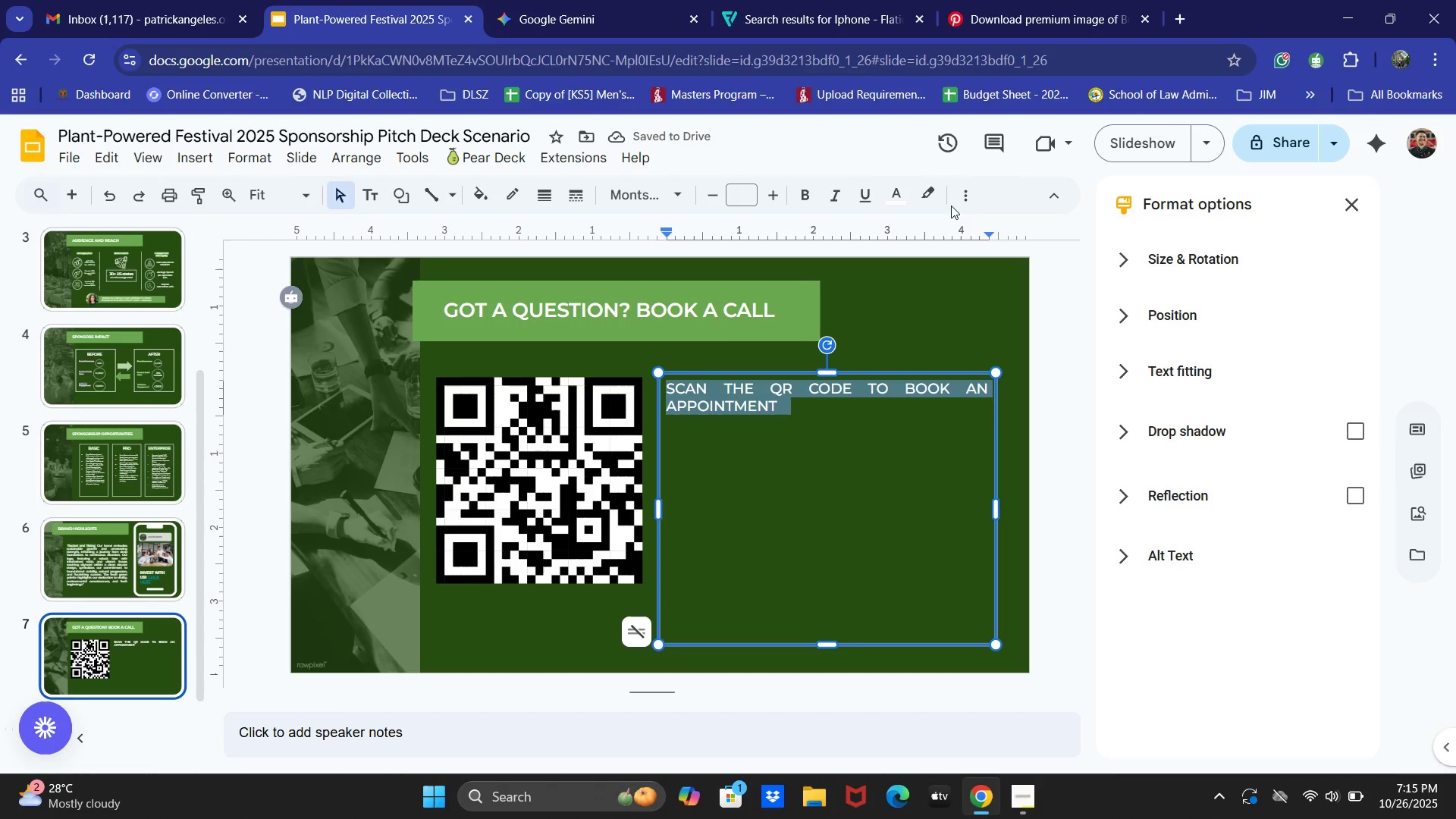 
double_click([968, 200])
 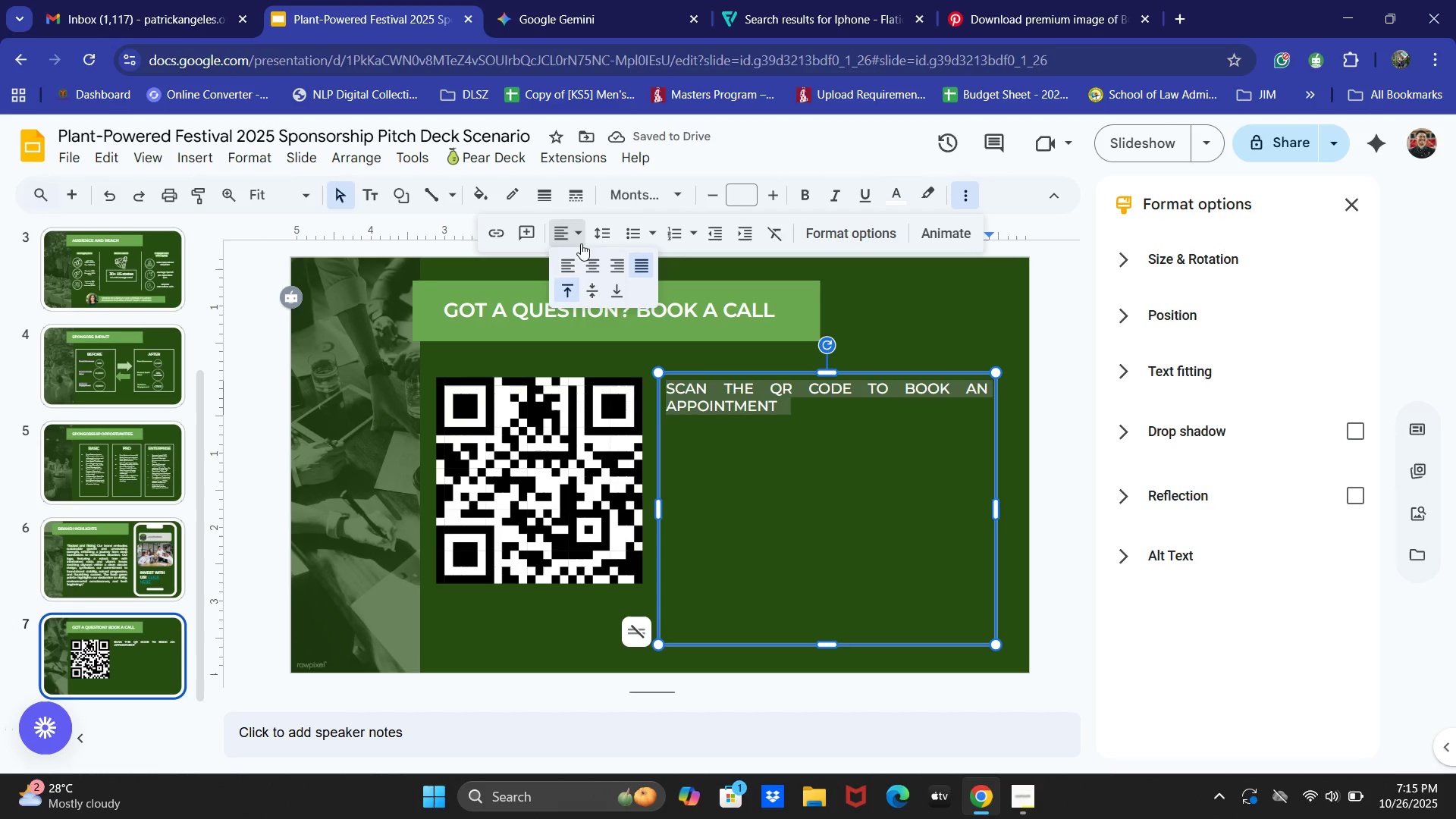 
double_click([593, 261])
 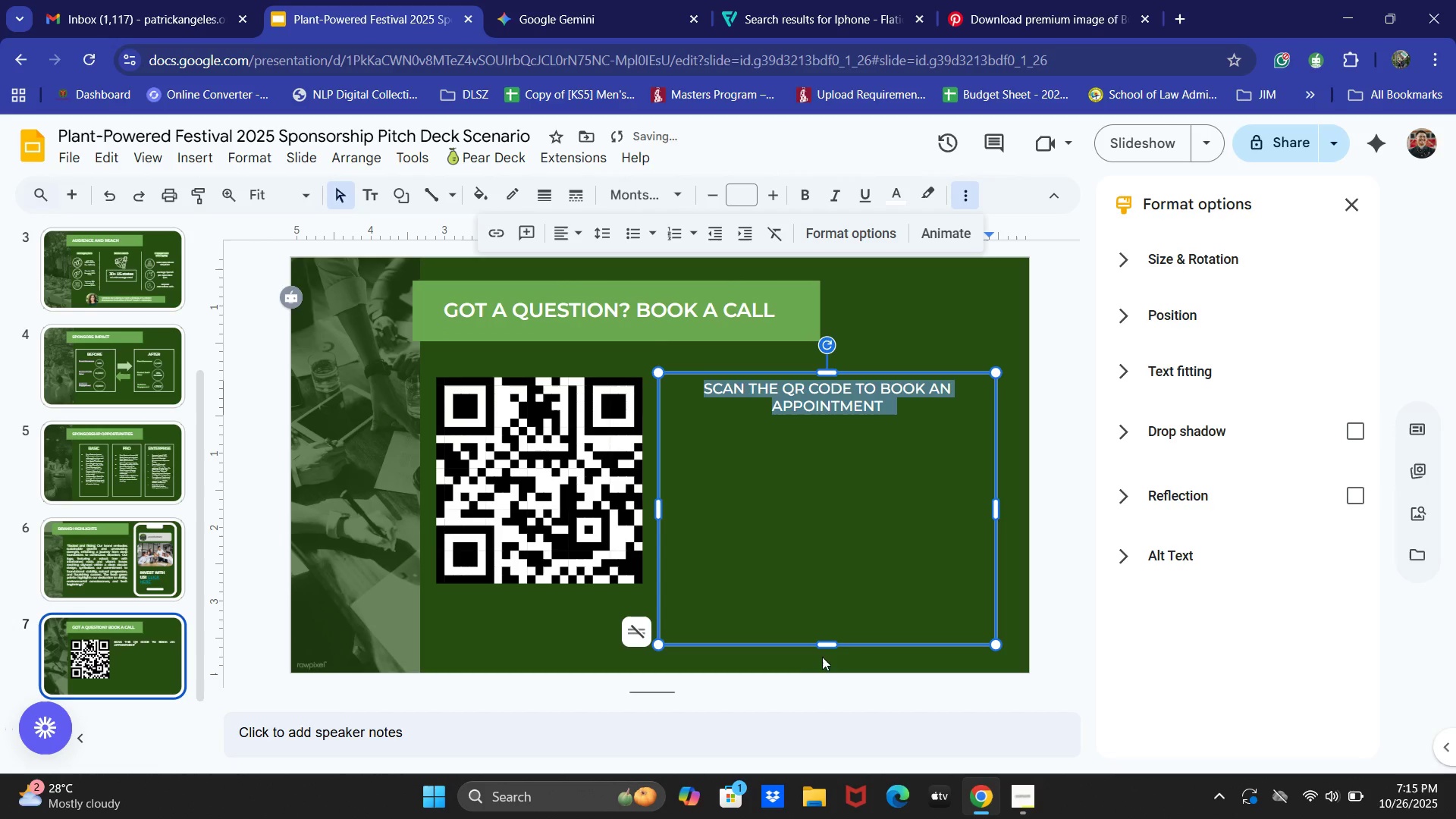 
left_click_drag(start_coordinate=[824, 646], to_coordinate=[829, 447])
 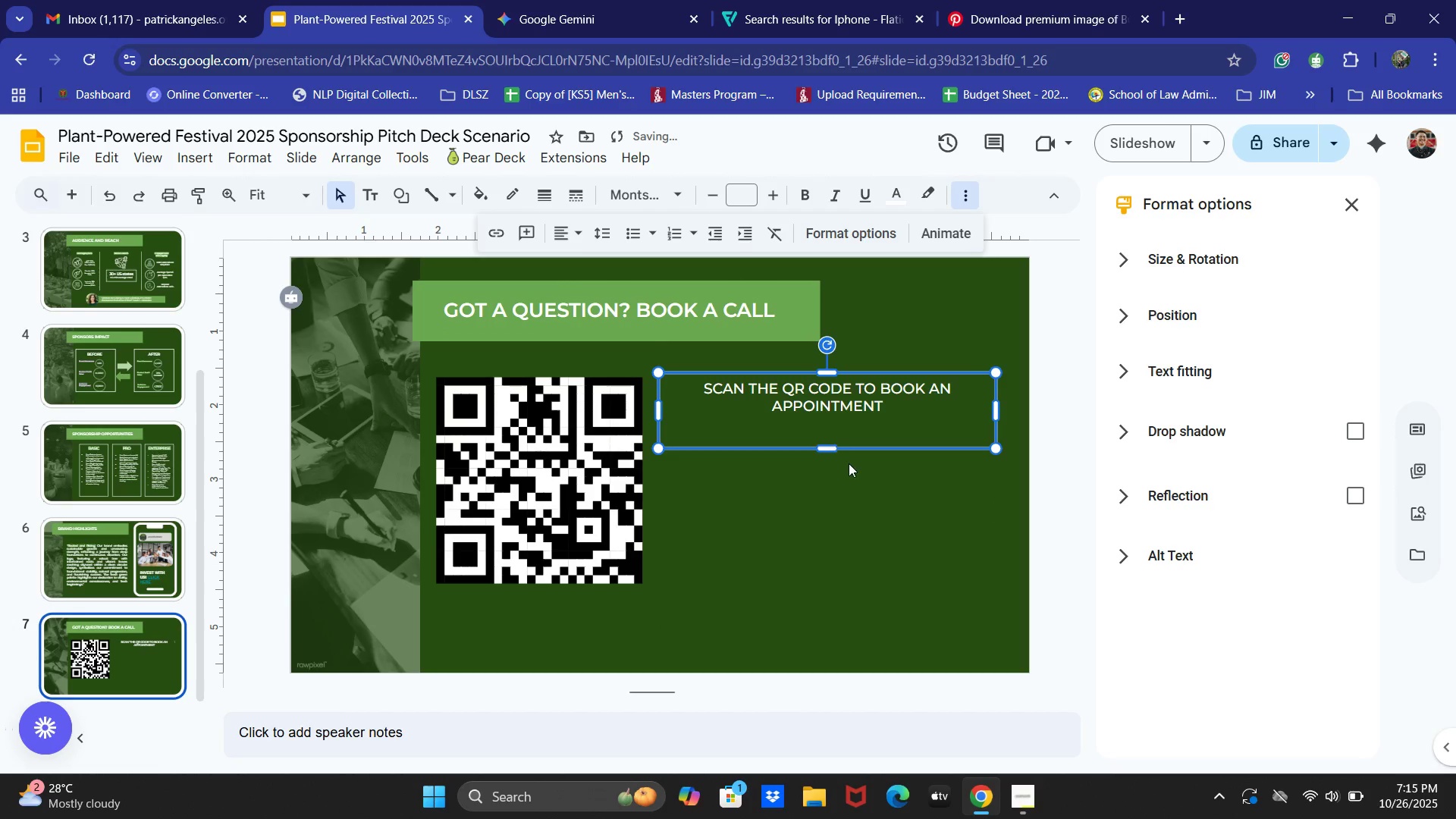 
left_click([847, 462])
 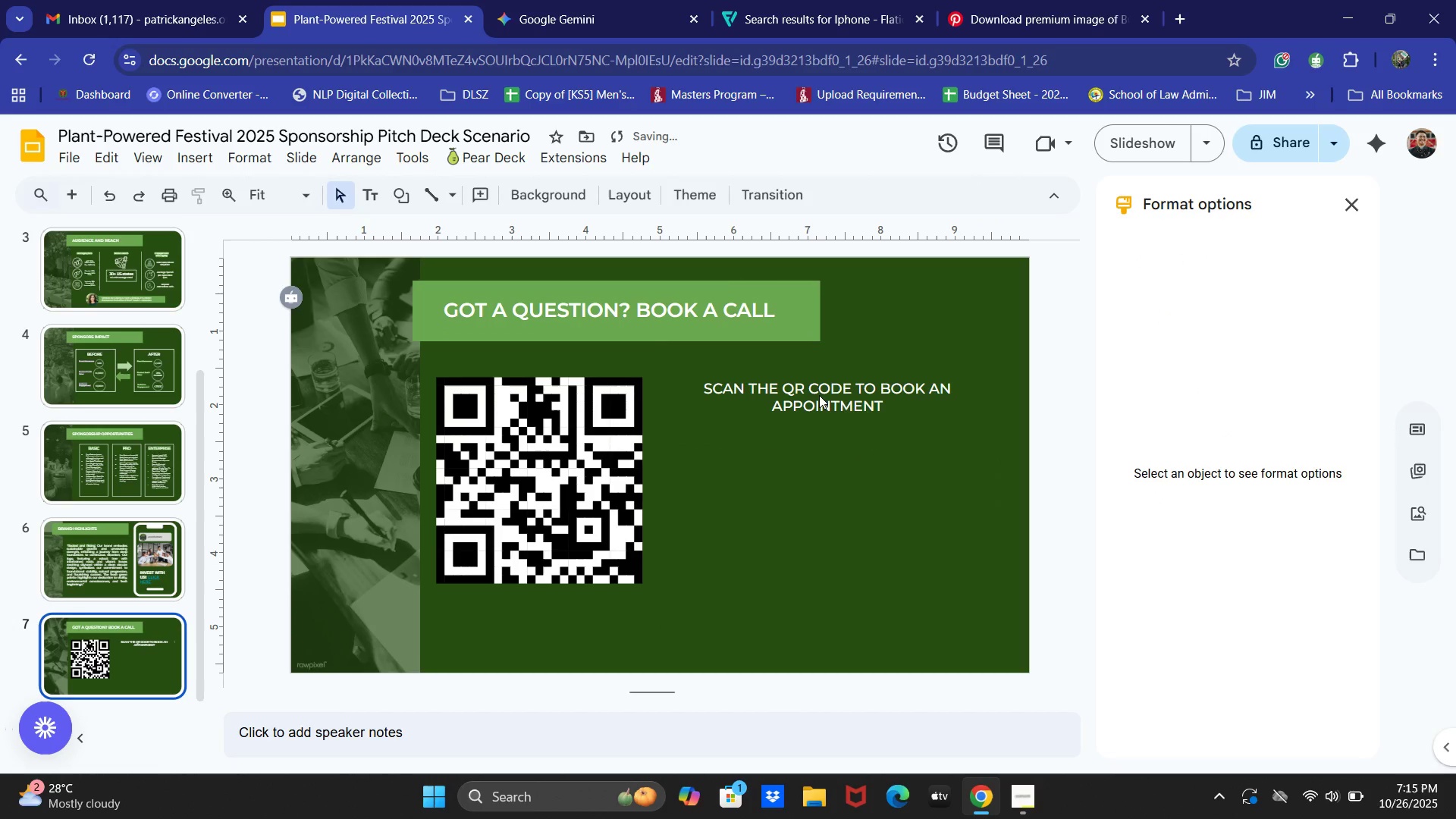 
left_click([819, 395])
 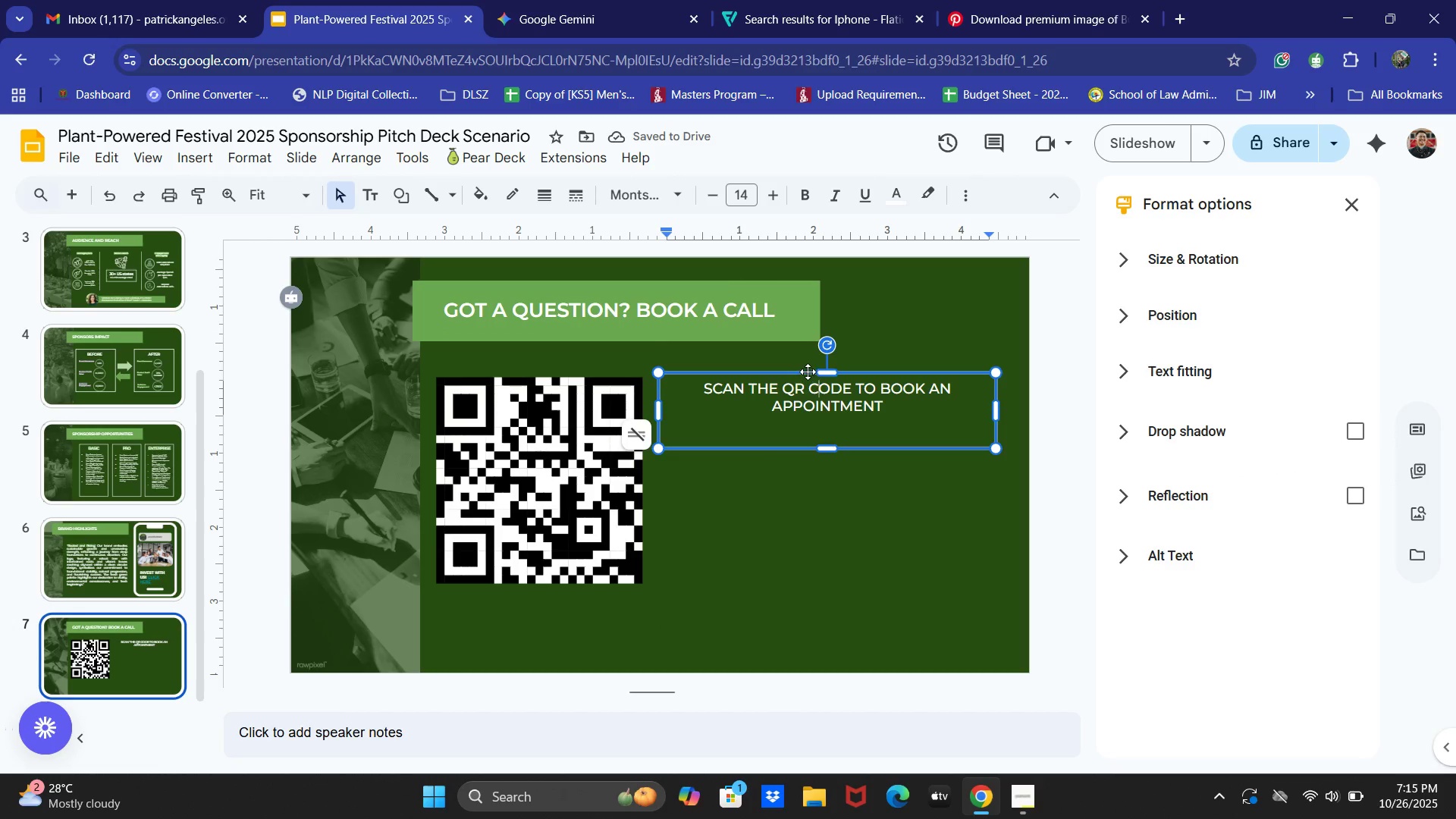 
left_click_drag(start_coordinate=[808, 372], to_coordinate=[811, 441])
 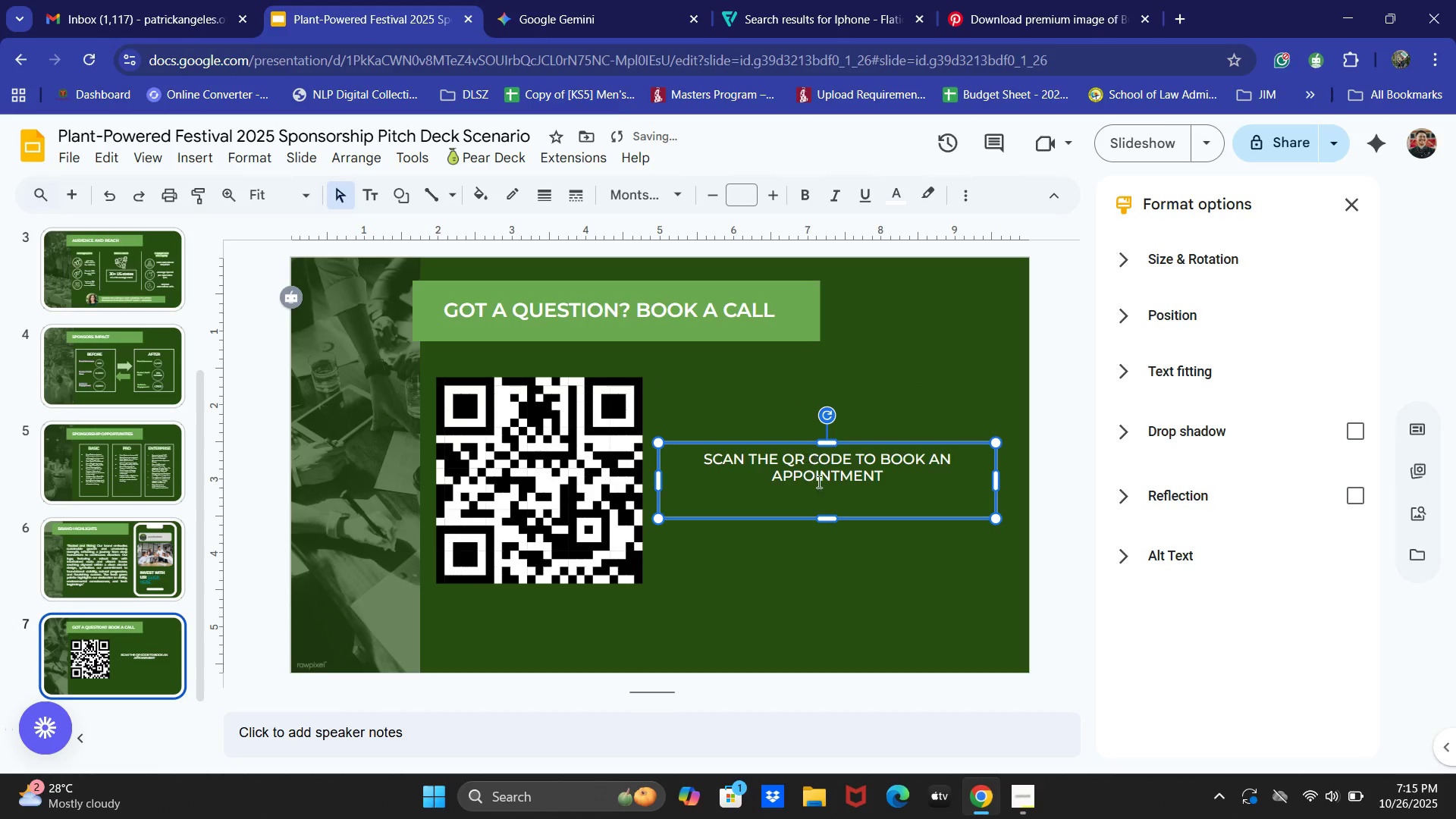 
left_click_drag(start_coordinate=[834, 519], to_coordinate=[825, 500])
 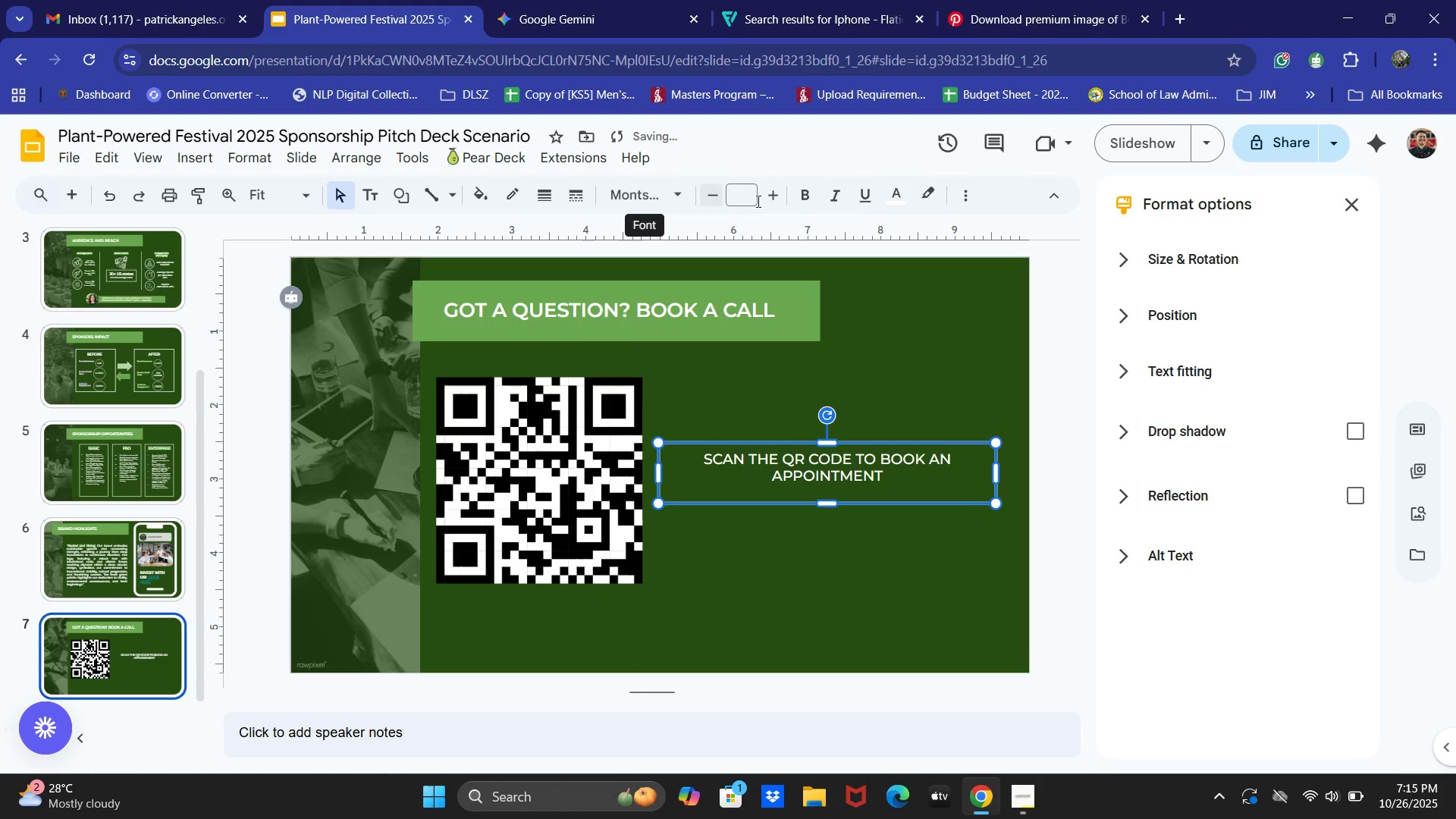 
double_click([771, 196])
 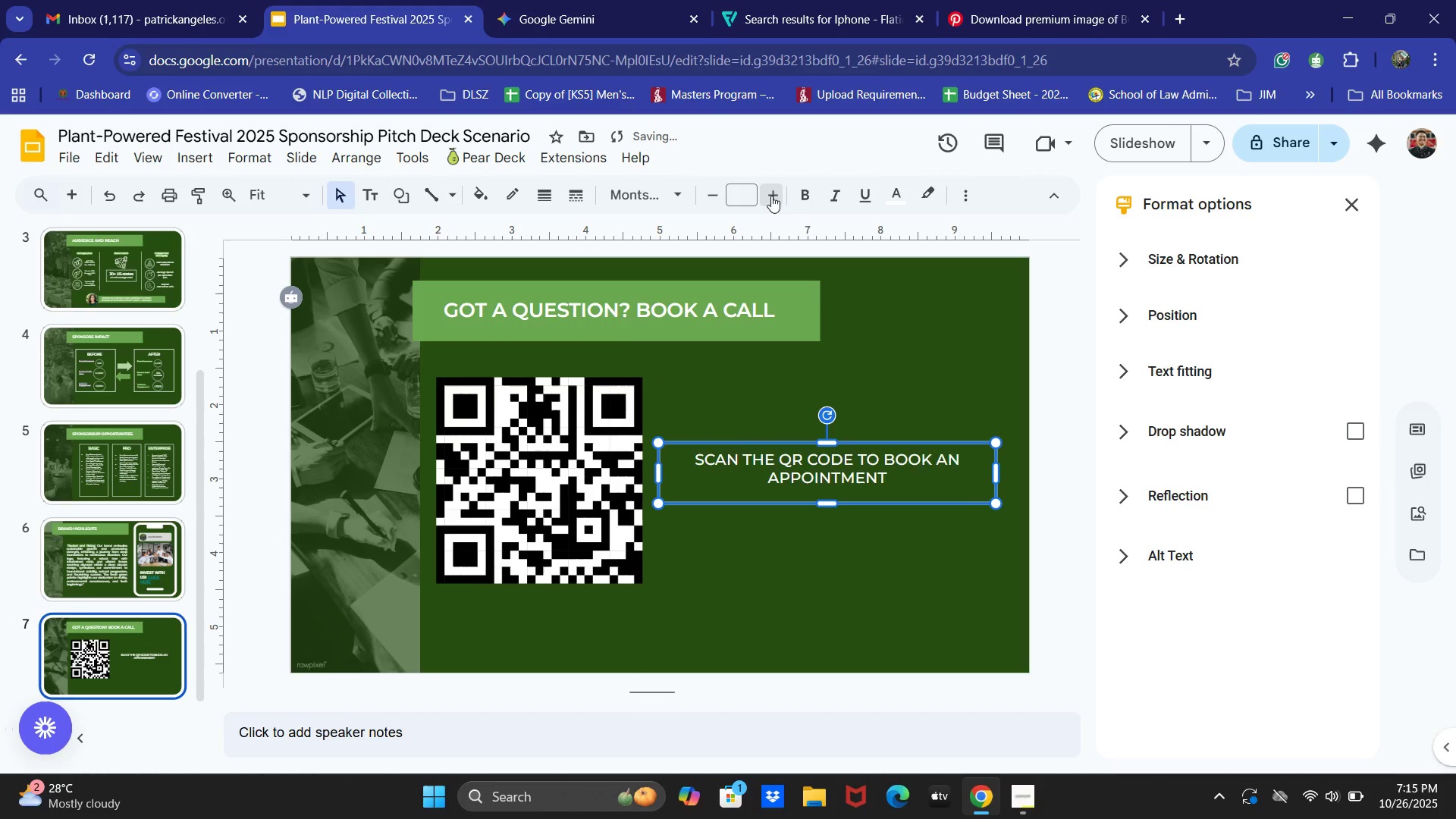 
triple_click([771, 196])
 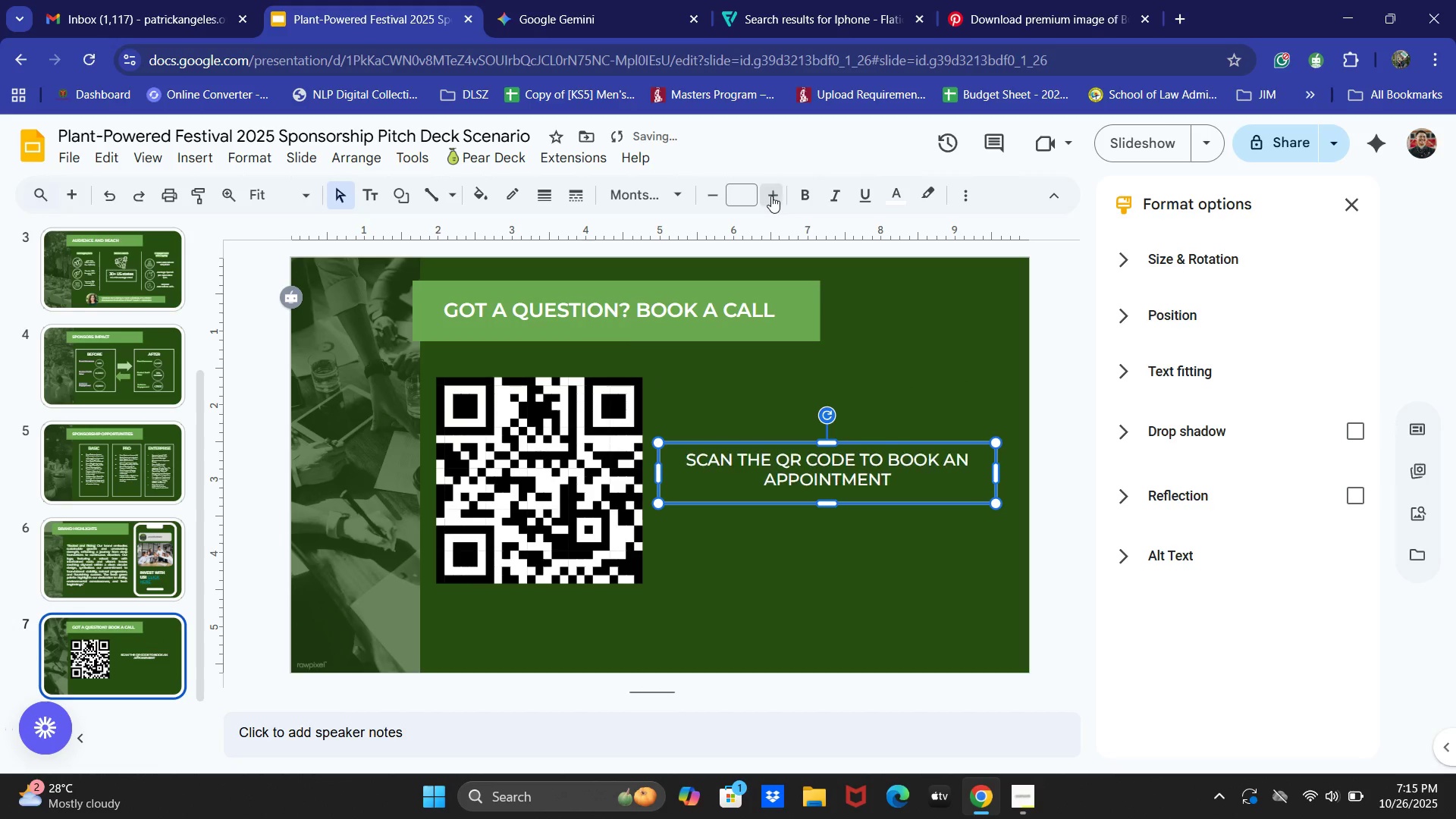 
triple_click([771, 196])
 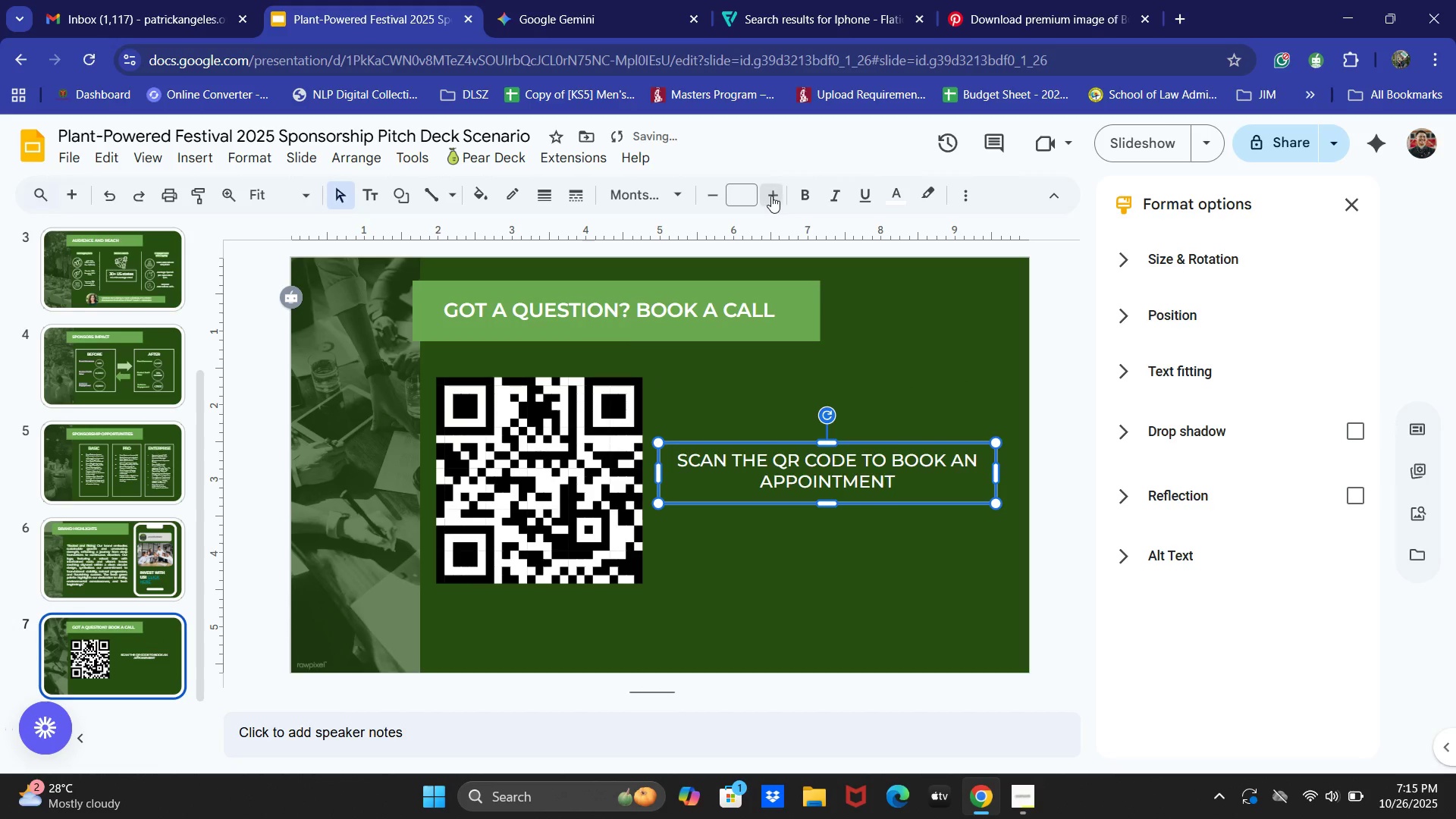 
triple_click([771, 196])
 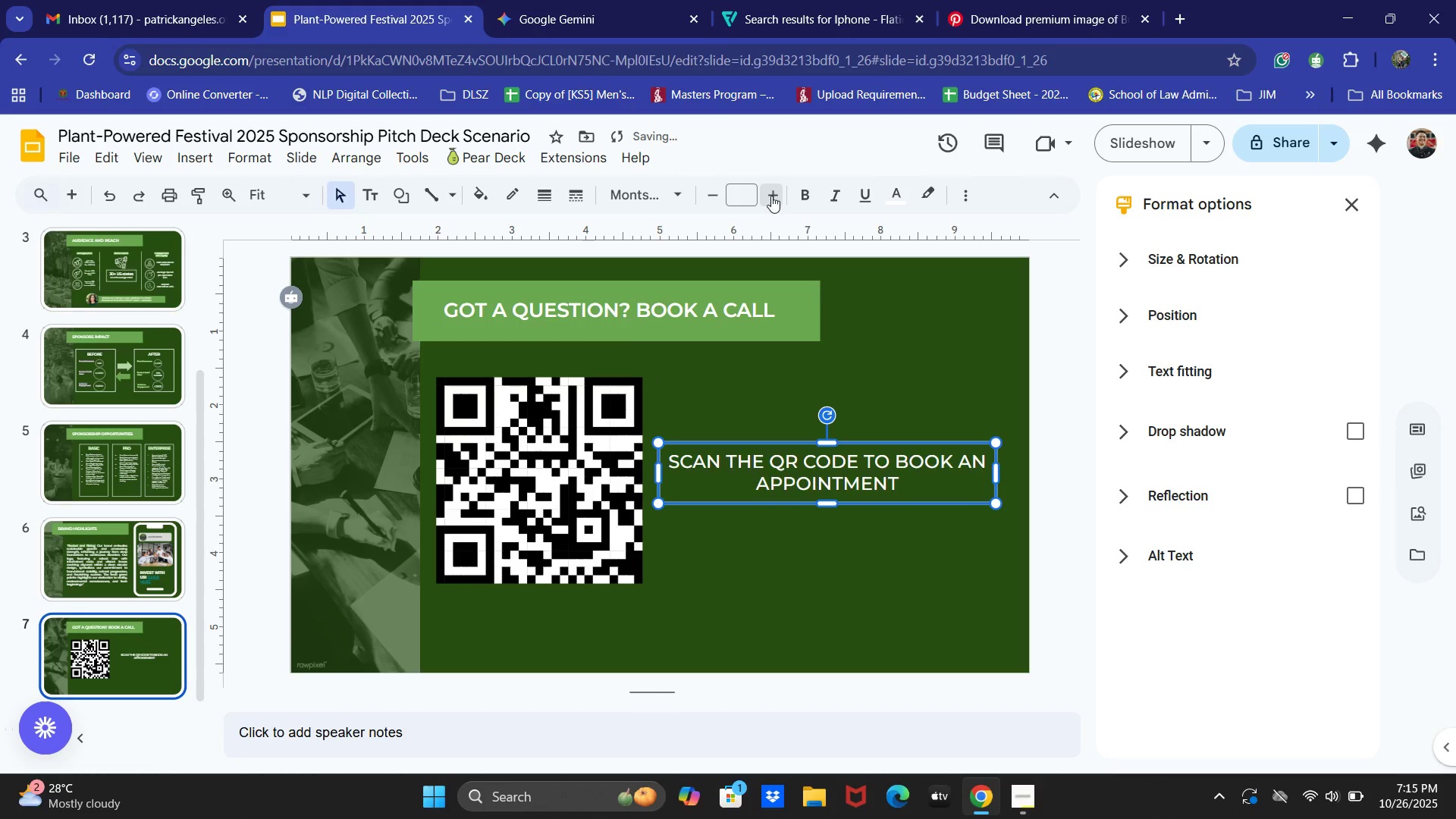 
triple_click([771, 196])
 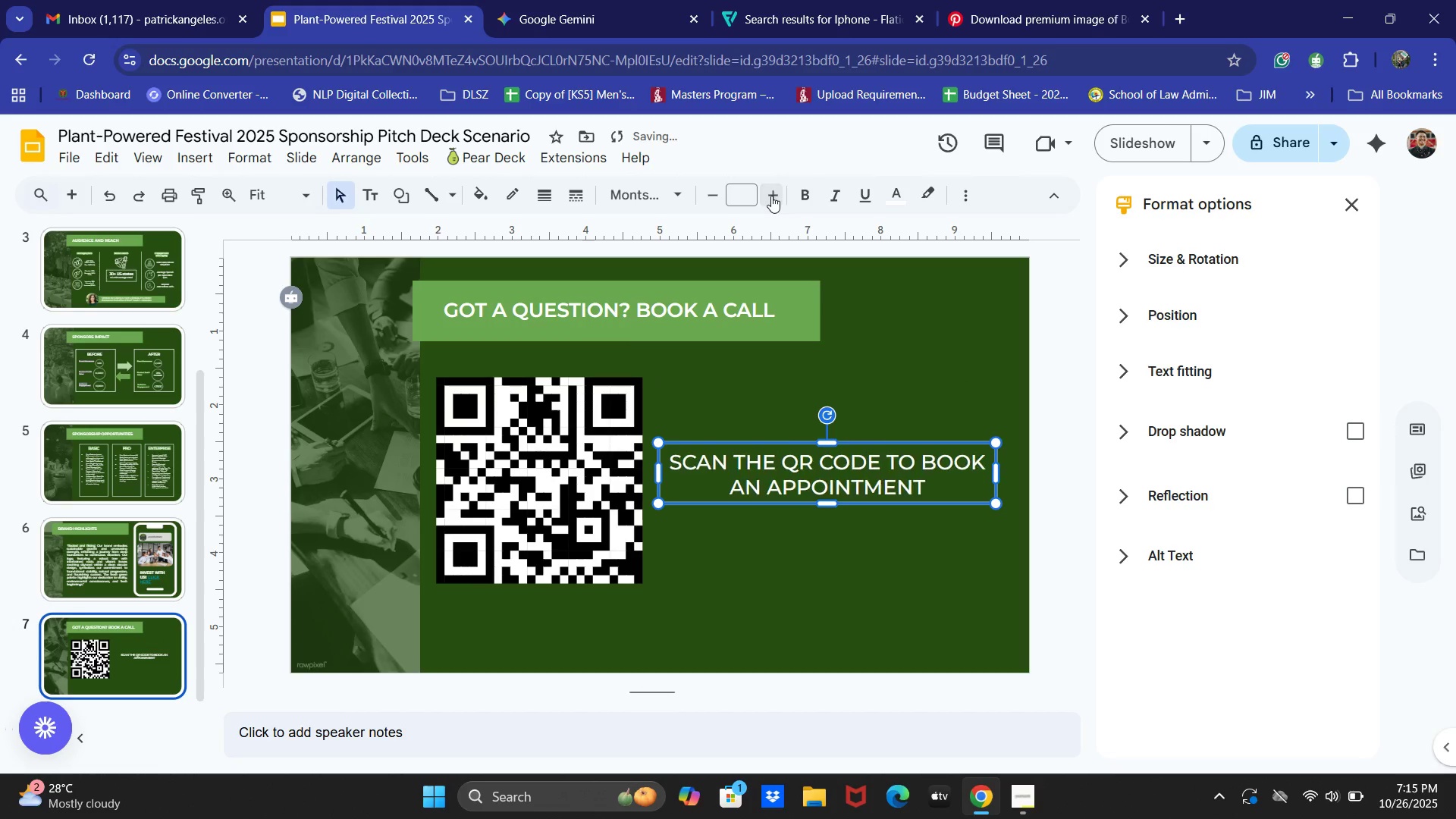 
triple_click([771, 196])
 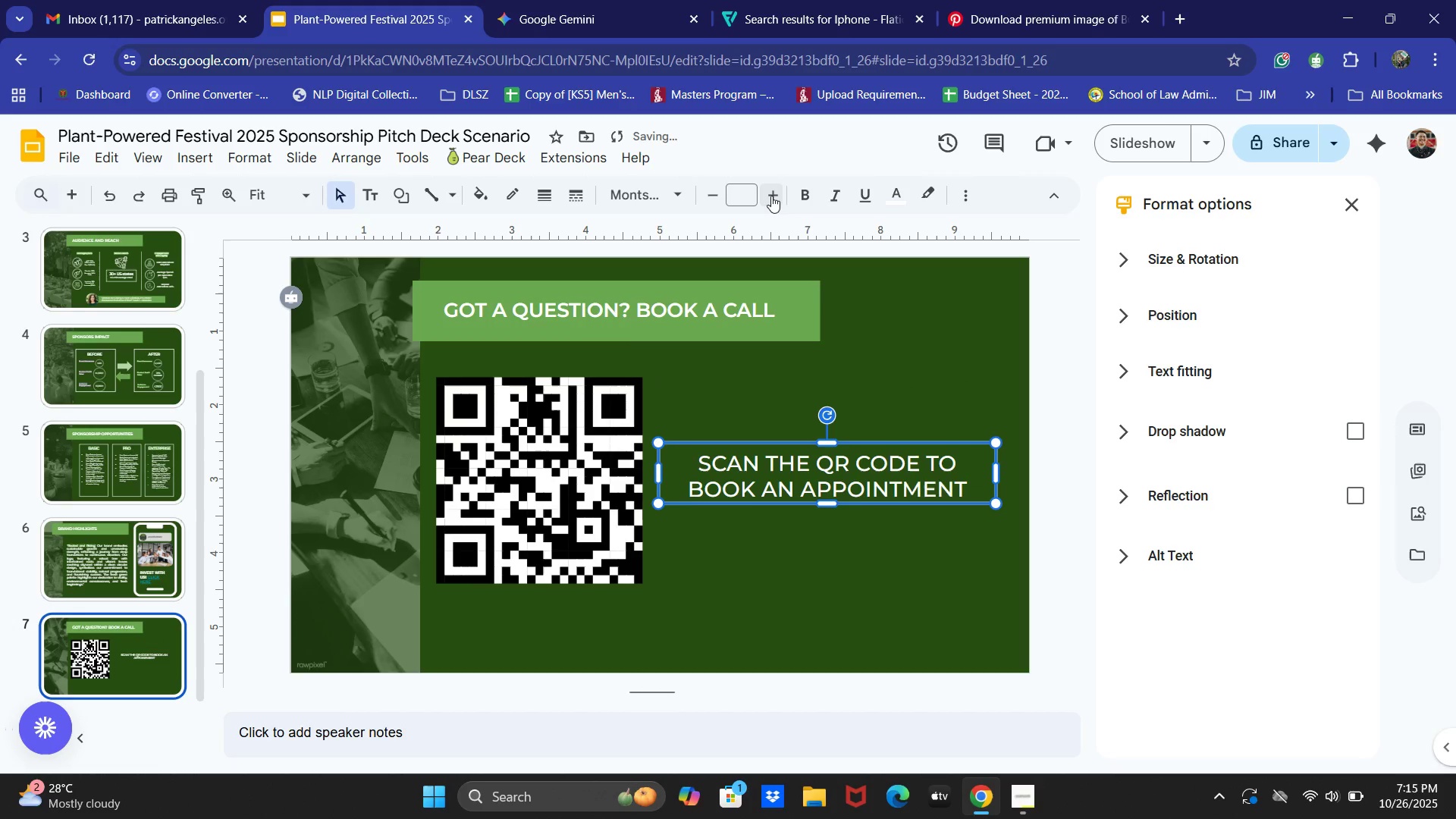 
triple_click([771, 196])
 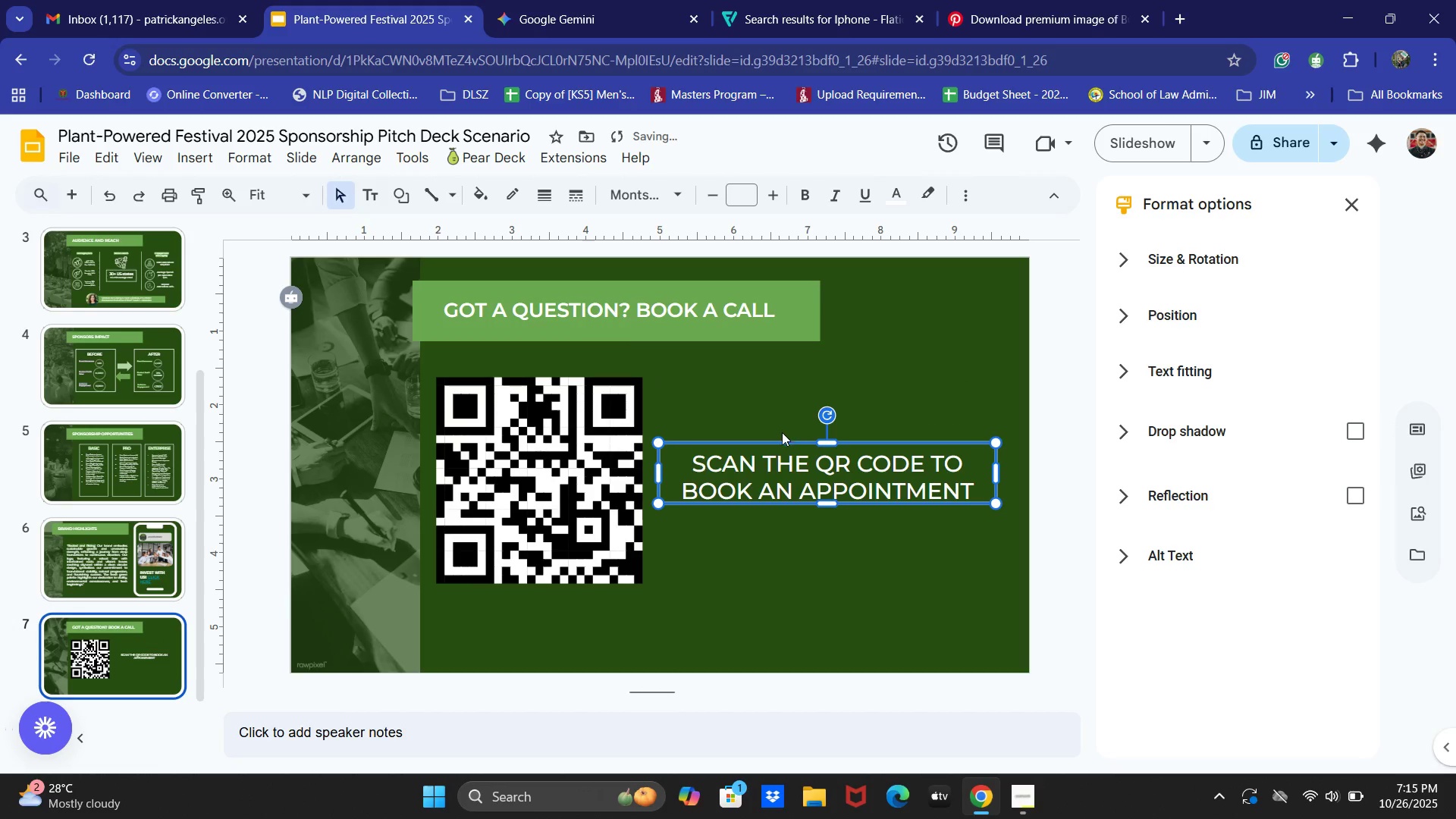 
left_click([777, 438])
 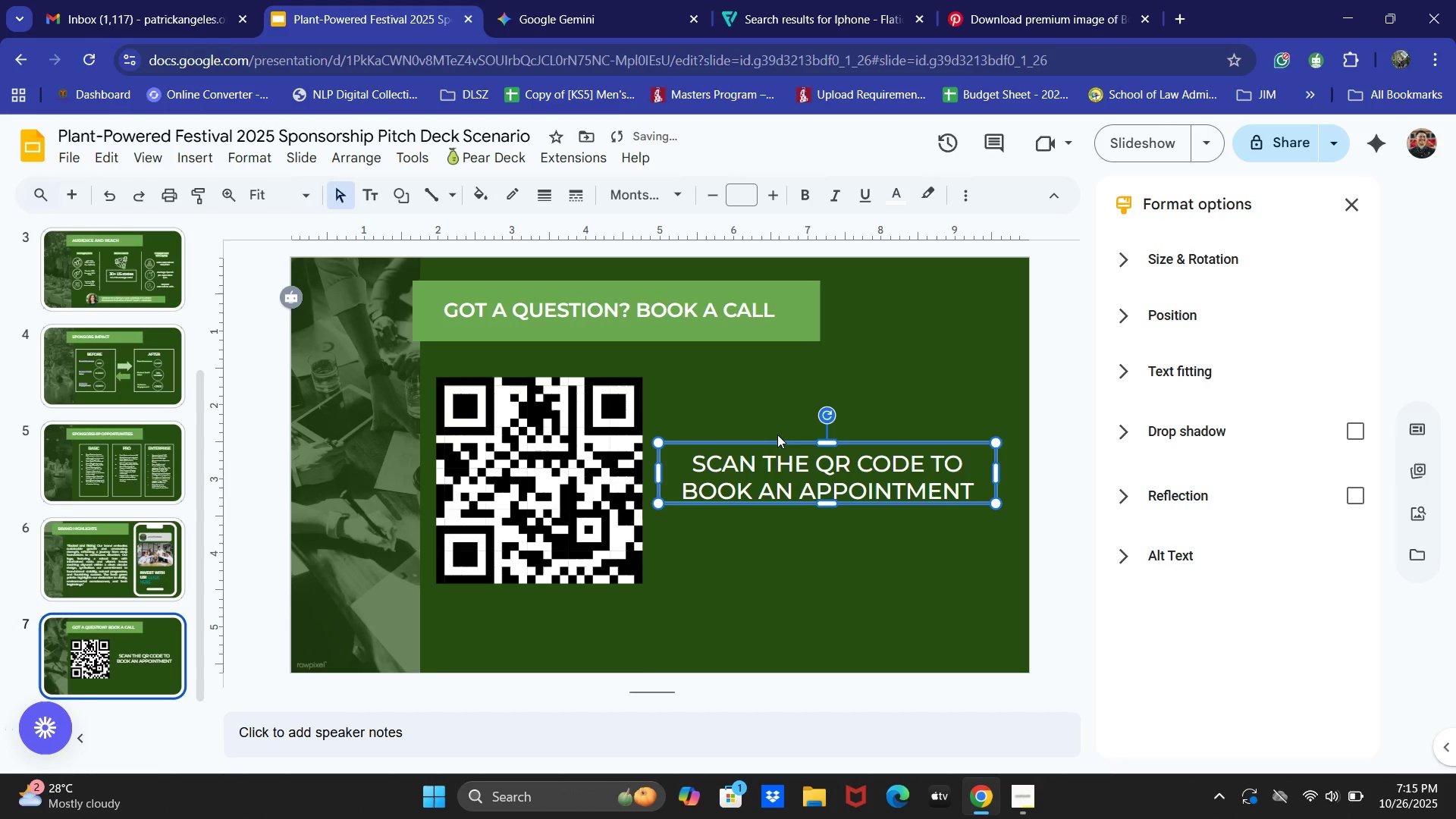 
left_click_drag(start_coordinate=[777, 438], to_coordinate=[777, 428])
 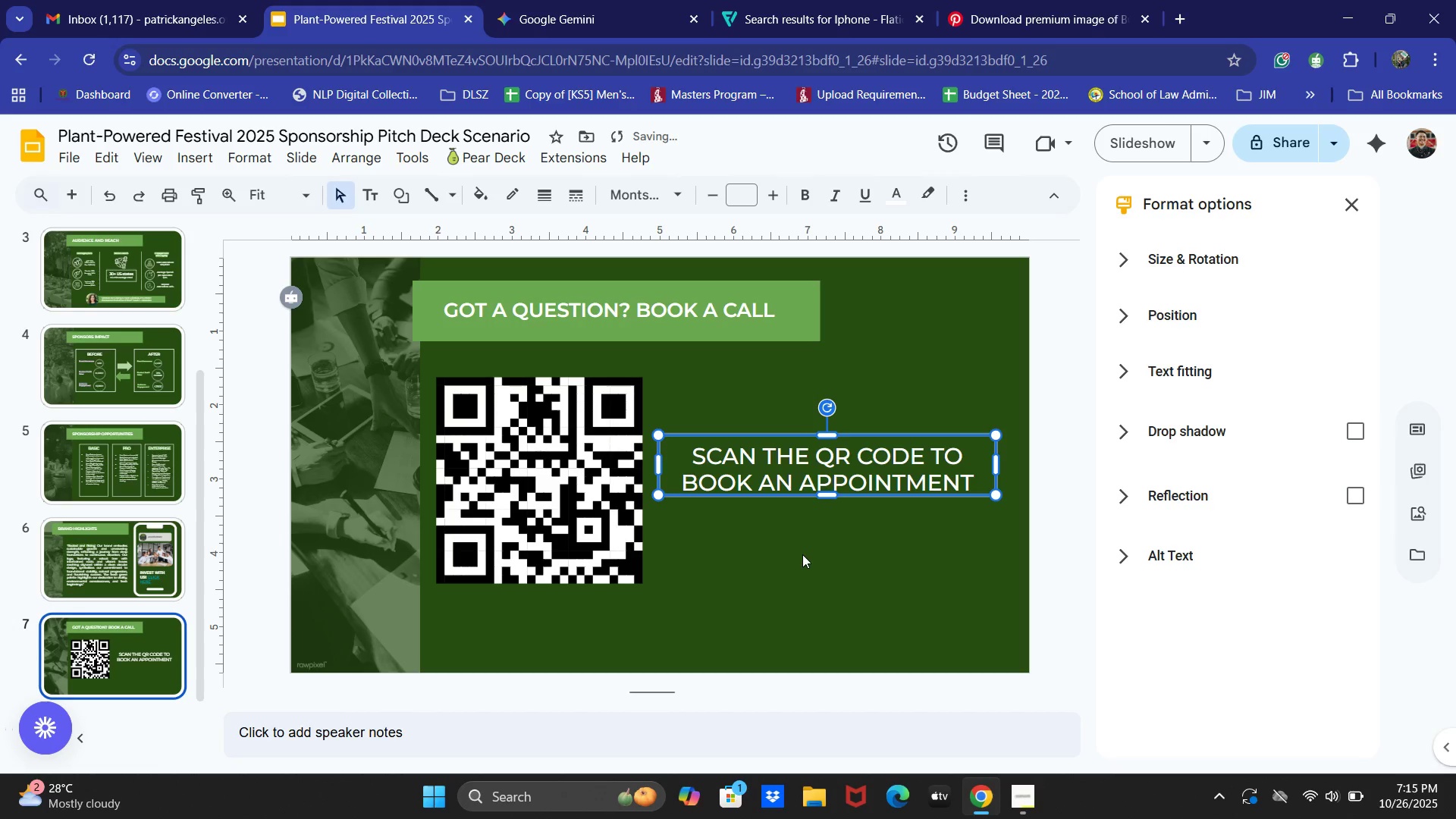 
left_click([802, 554])